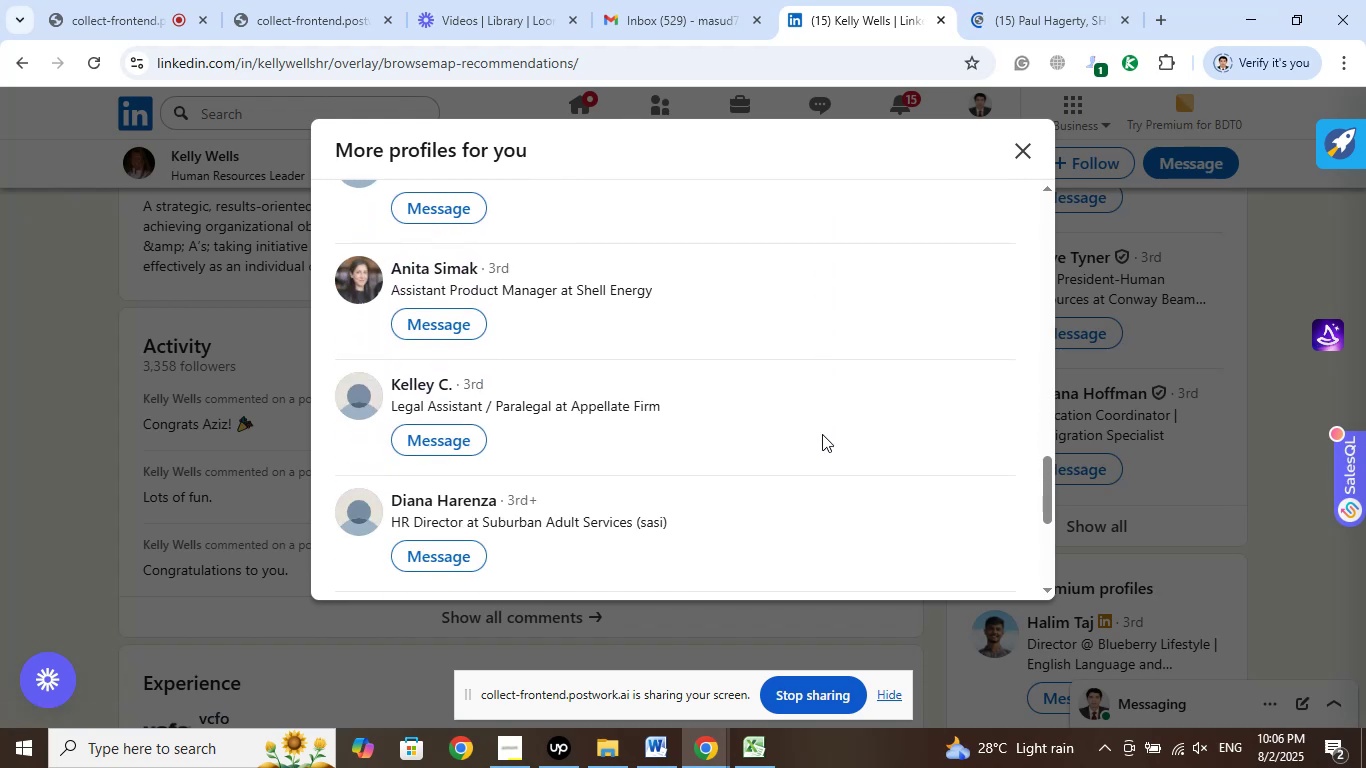 
scroll: coordinate [822, 434], scroll_direction: down, amount: 1.0
 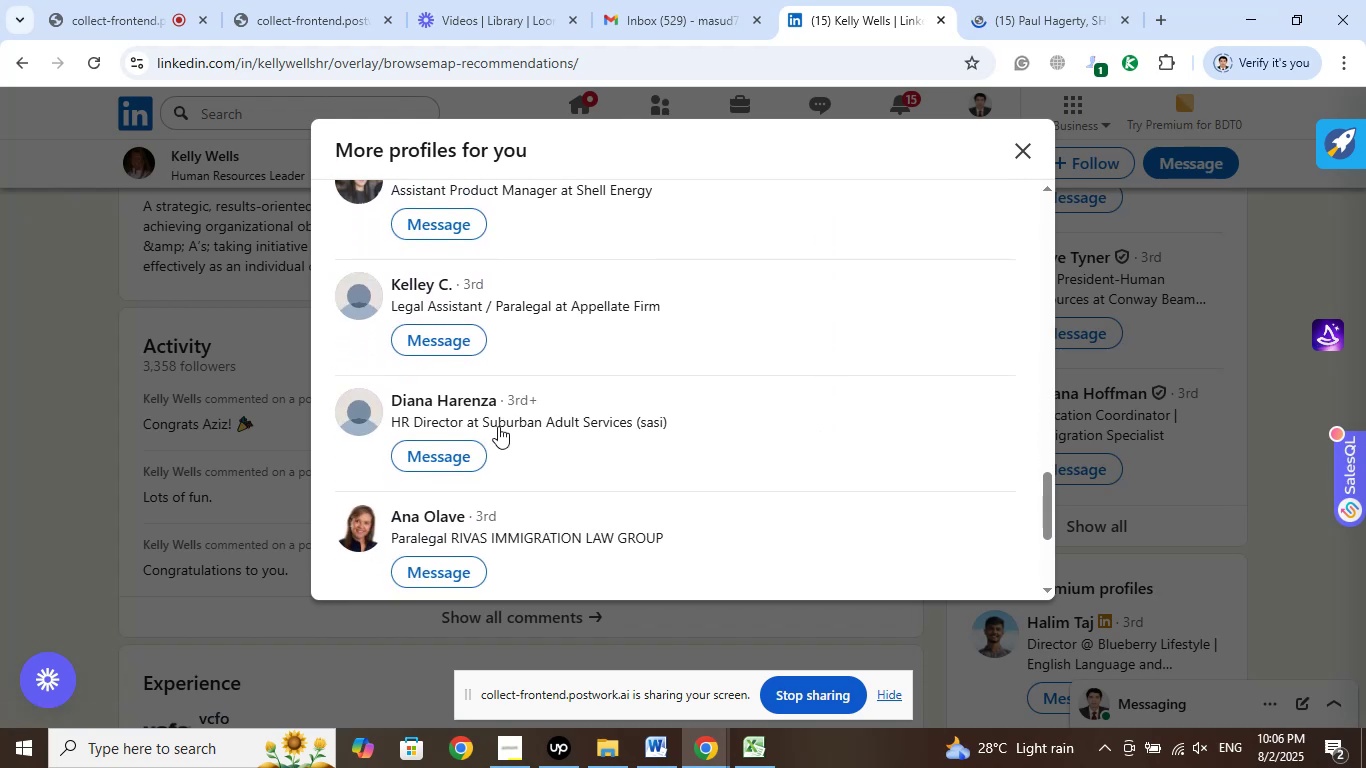 
right_click([477, 418])
 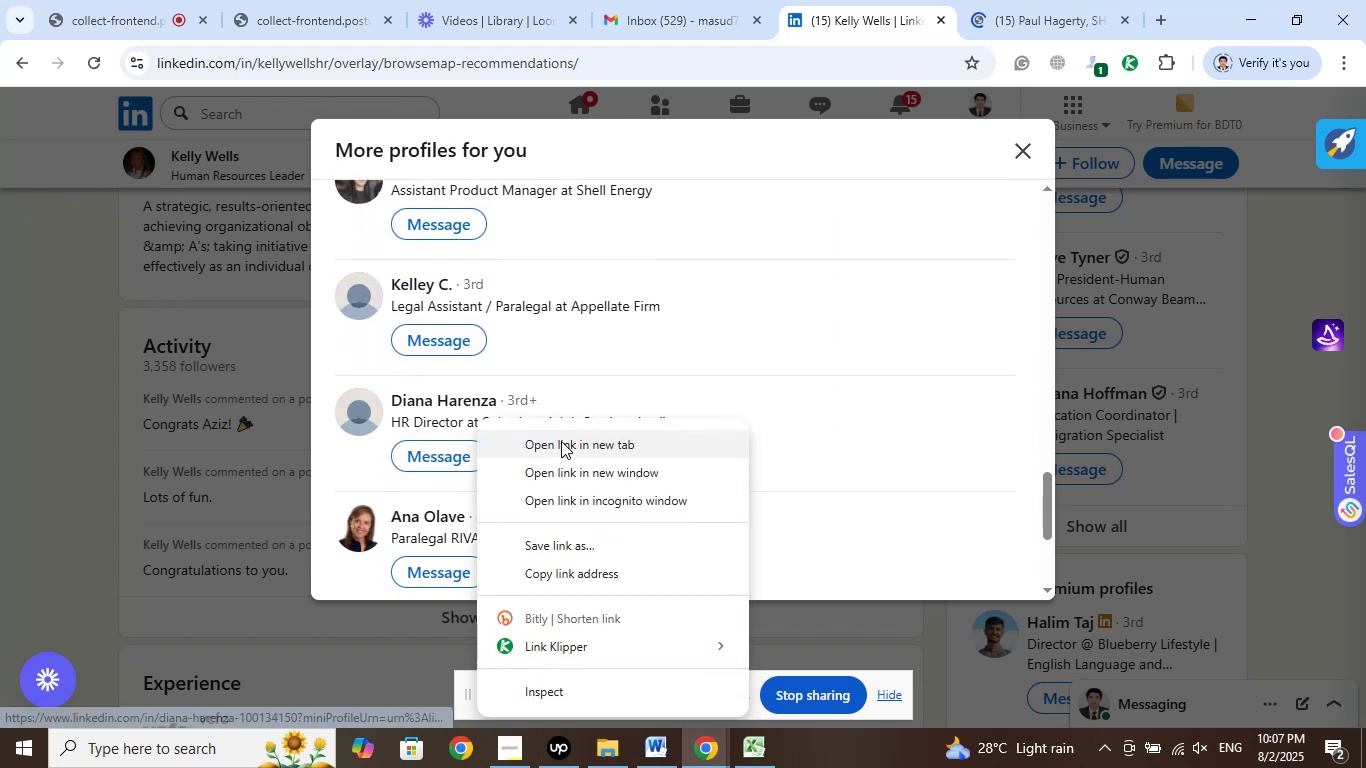 
left_click([564, 444])
 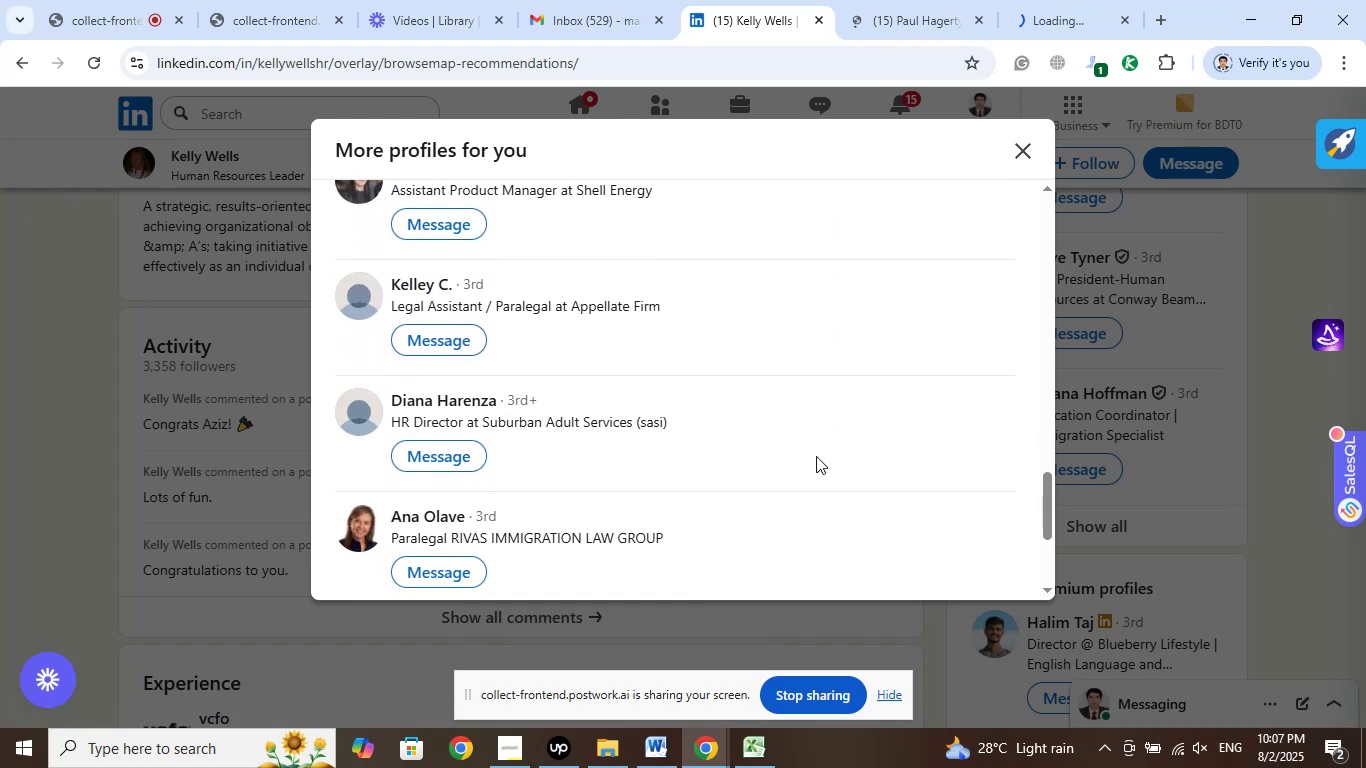 
scroll: coordinate [817, 457], scroll_direction: down, amount: 3.0
 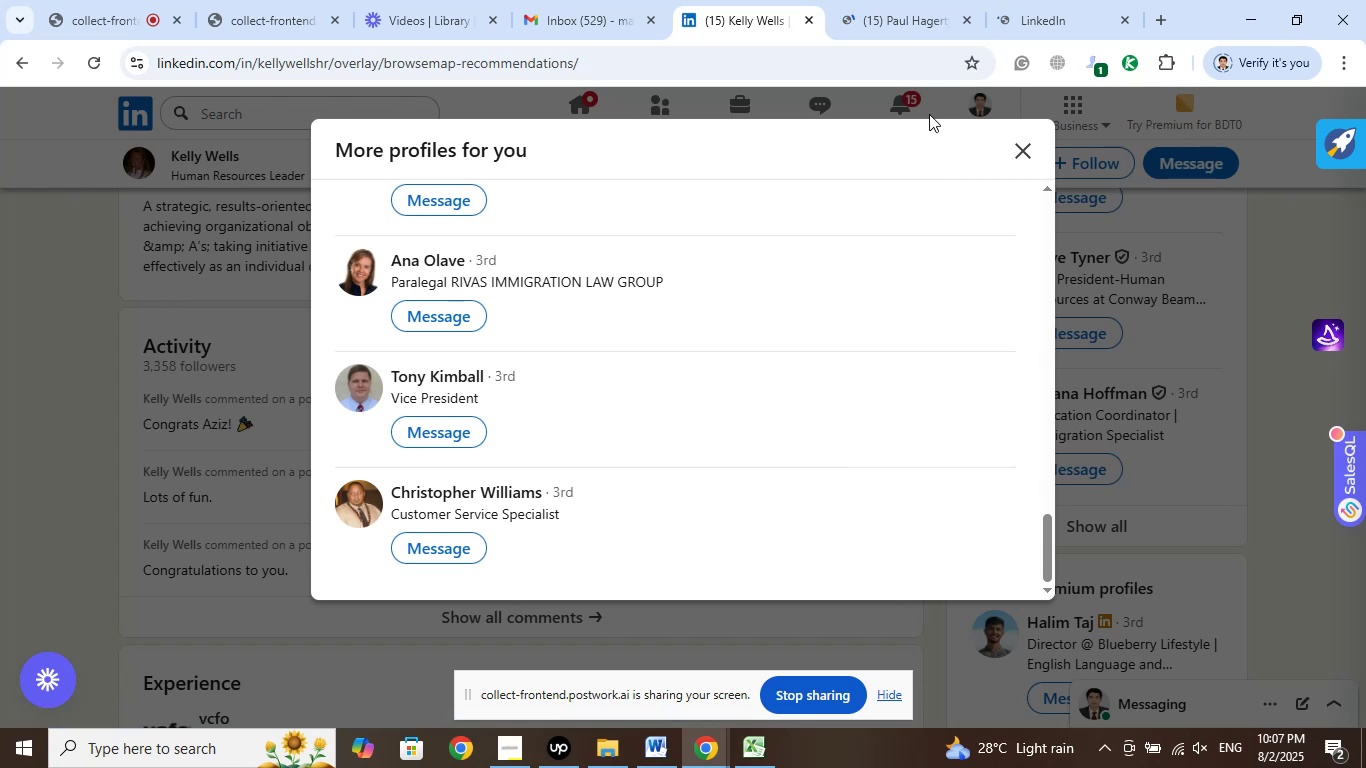 
left_click_drag(start_coordinate=[912, 14], to_coordinate=[1020, 13])
 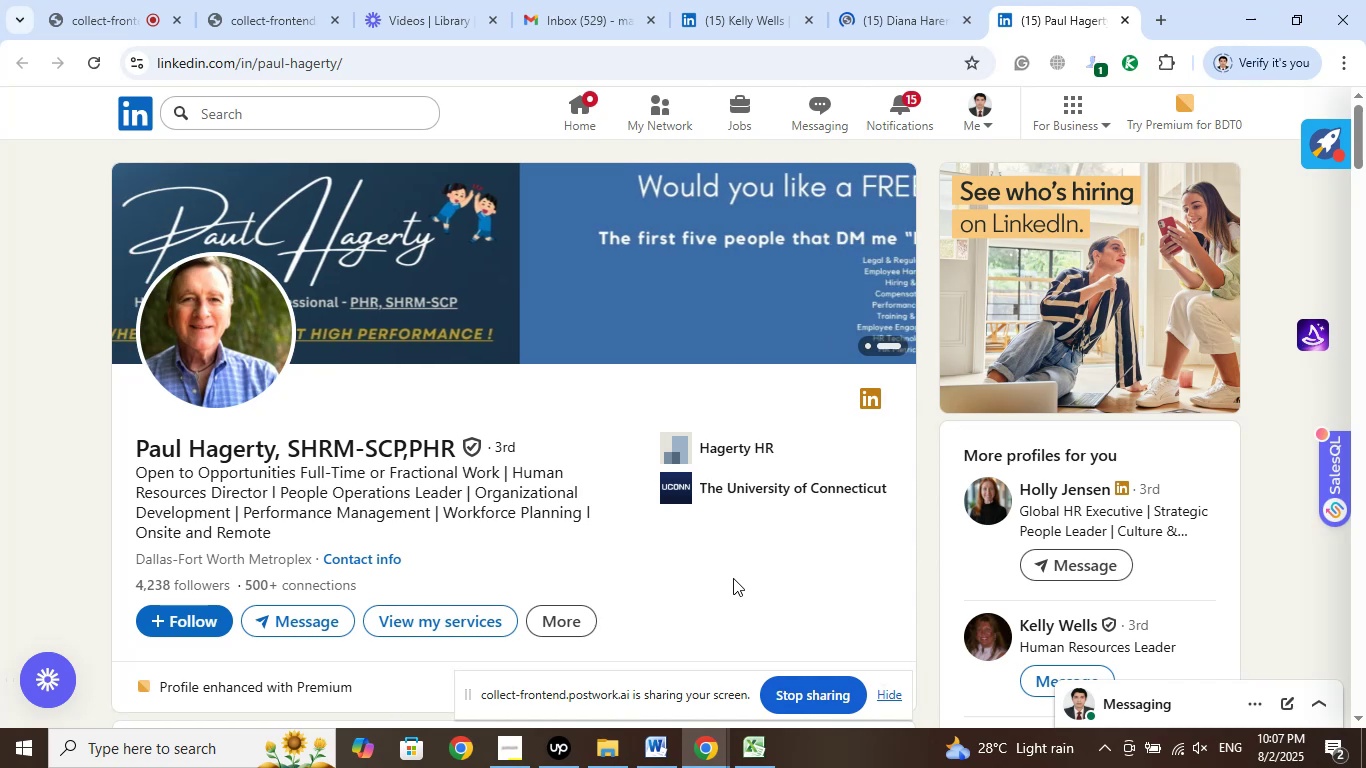 
wait(23.4)
 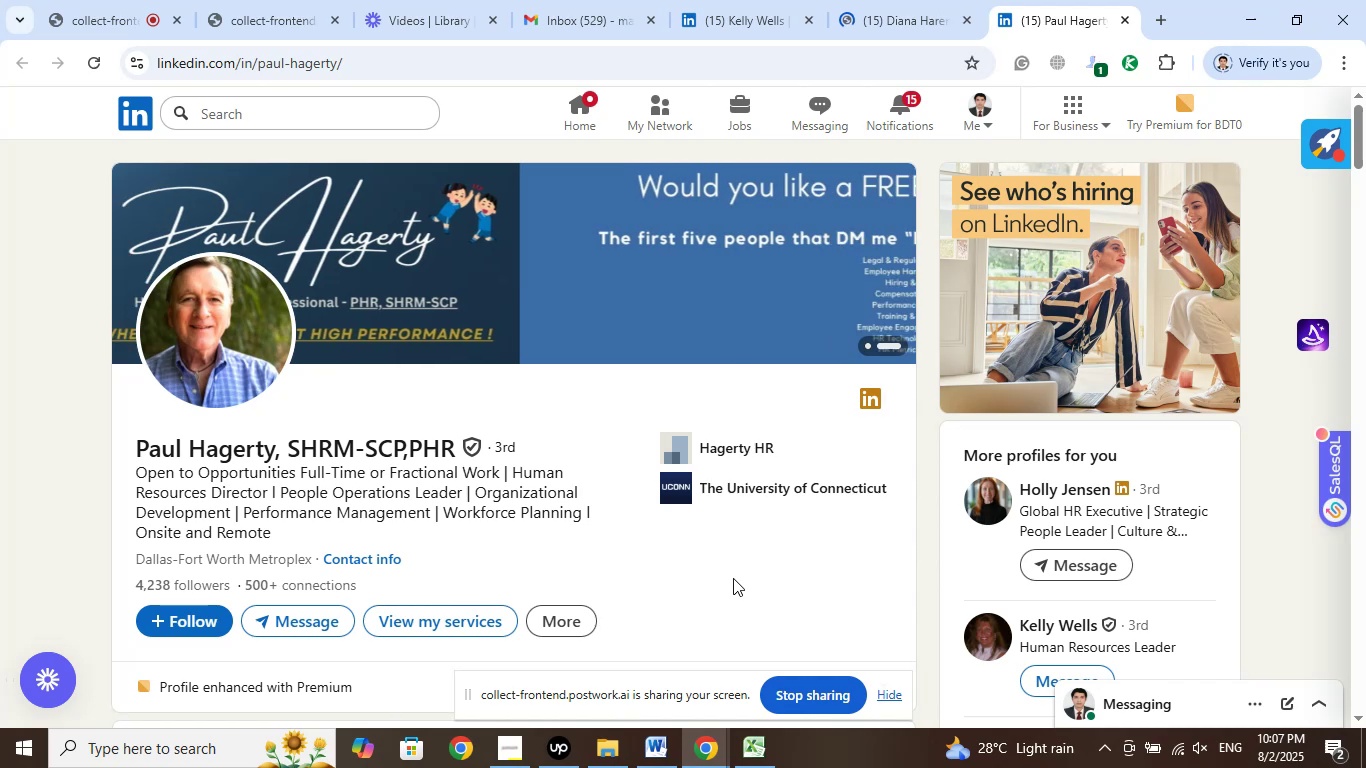 
left_click([740, 448])
 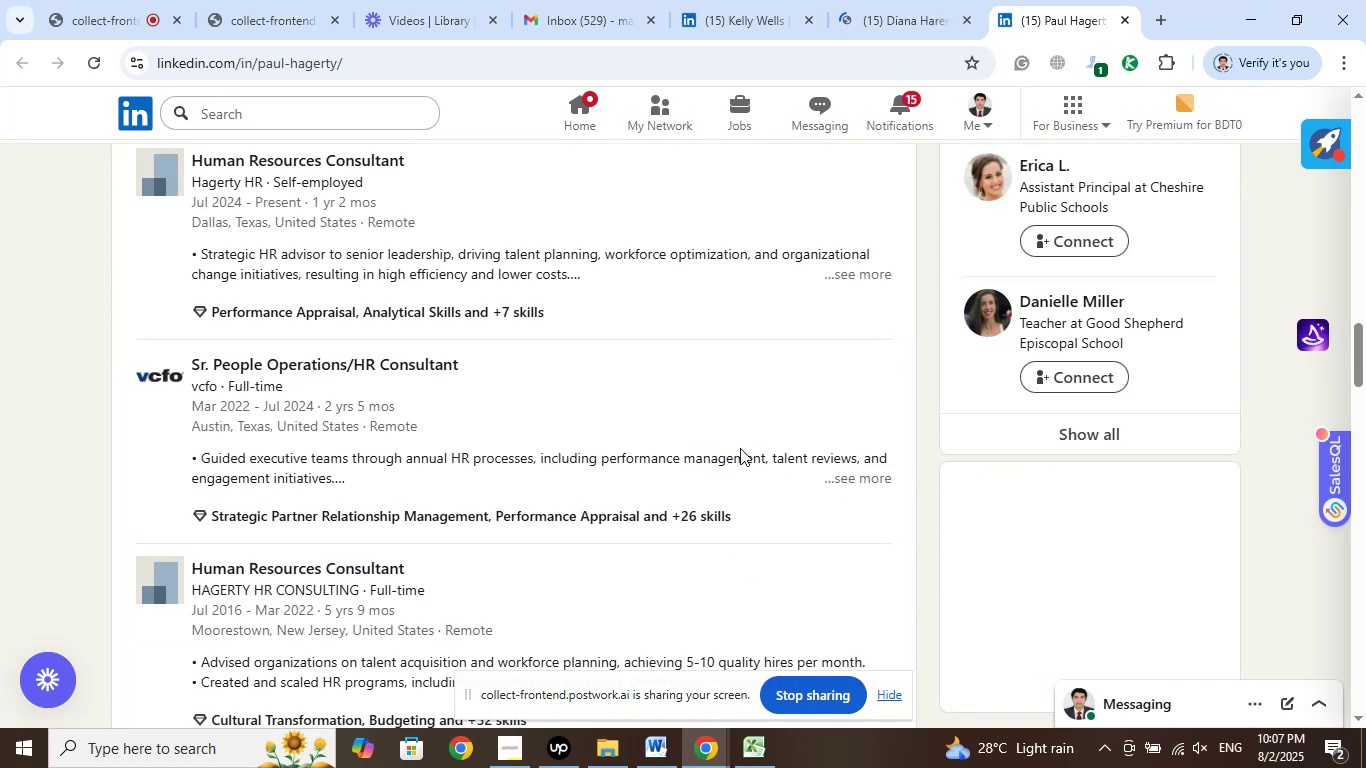 
scroll: coordinate [734, 489], scroll_direction: up, amount: 1.0
 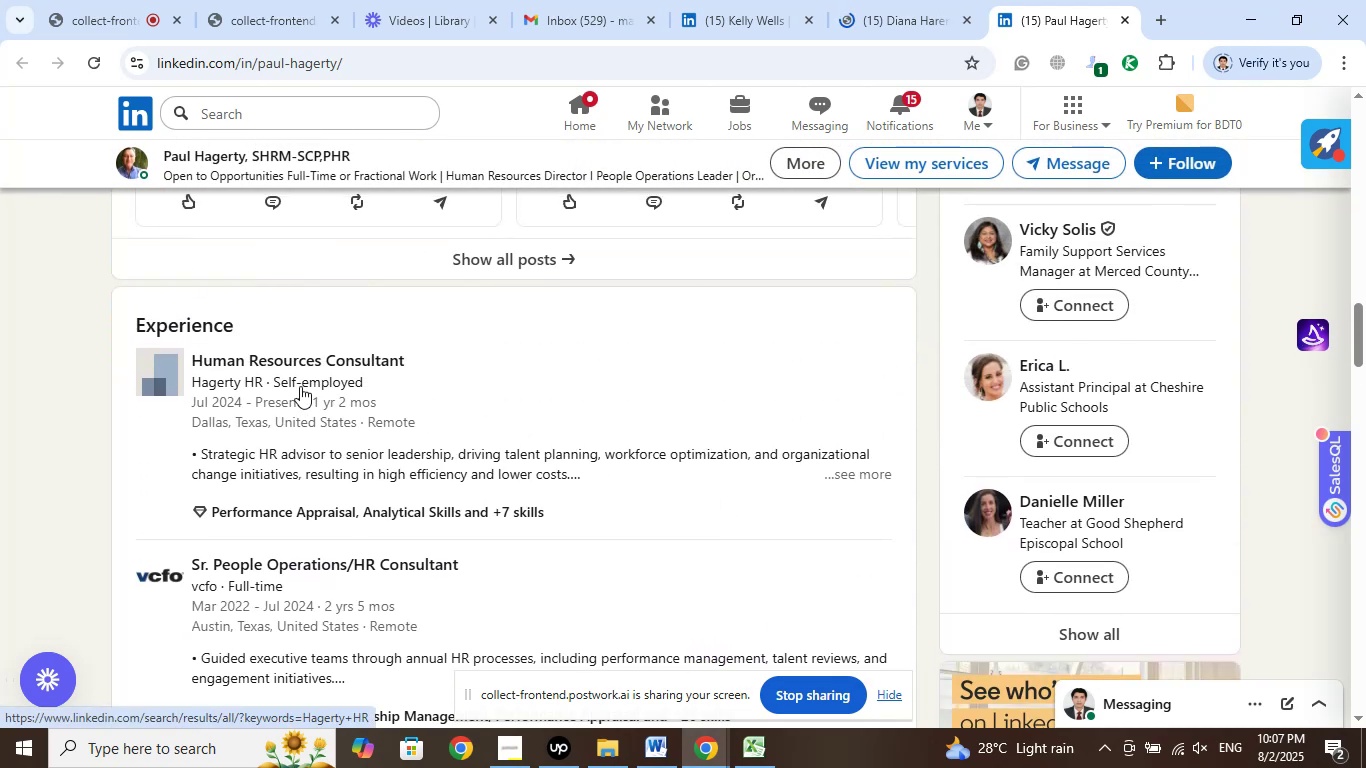 
right_click([293, 378])
 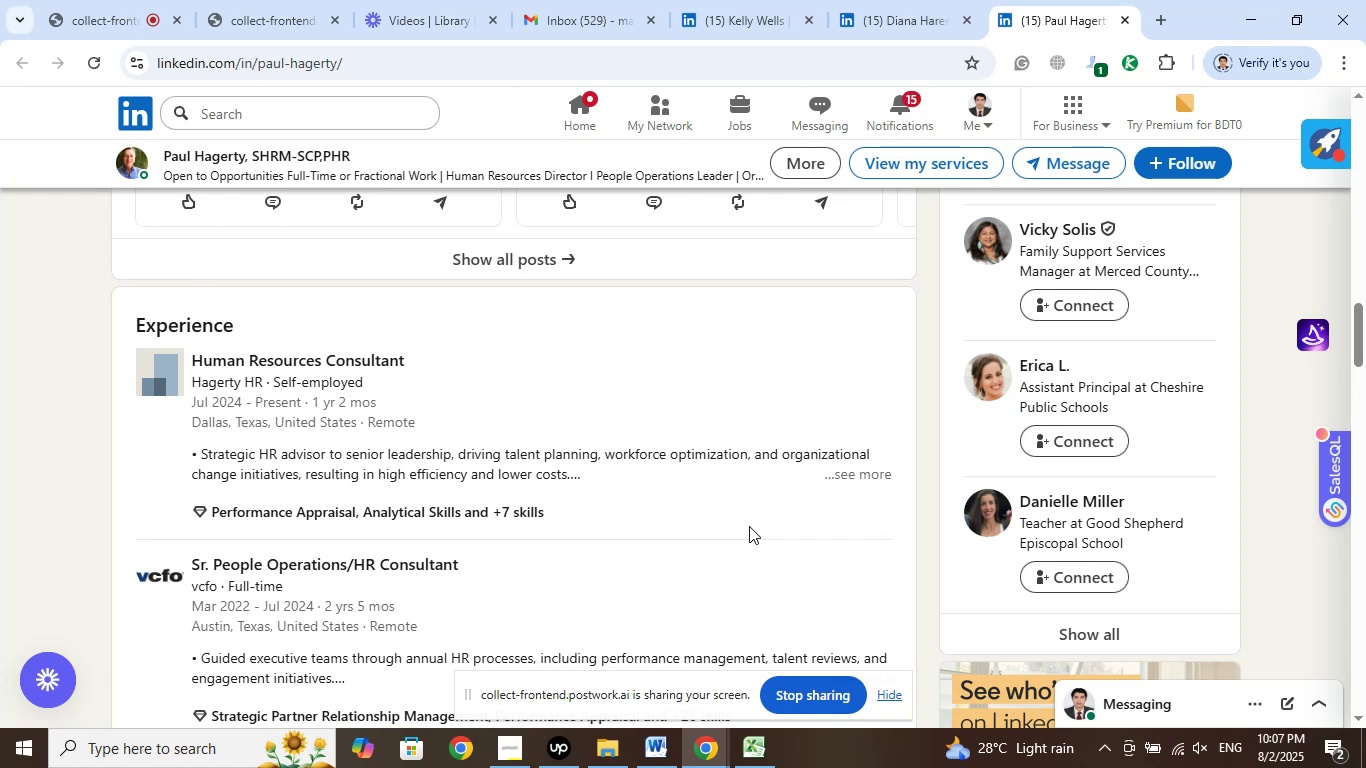 
wait(28.06)
 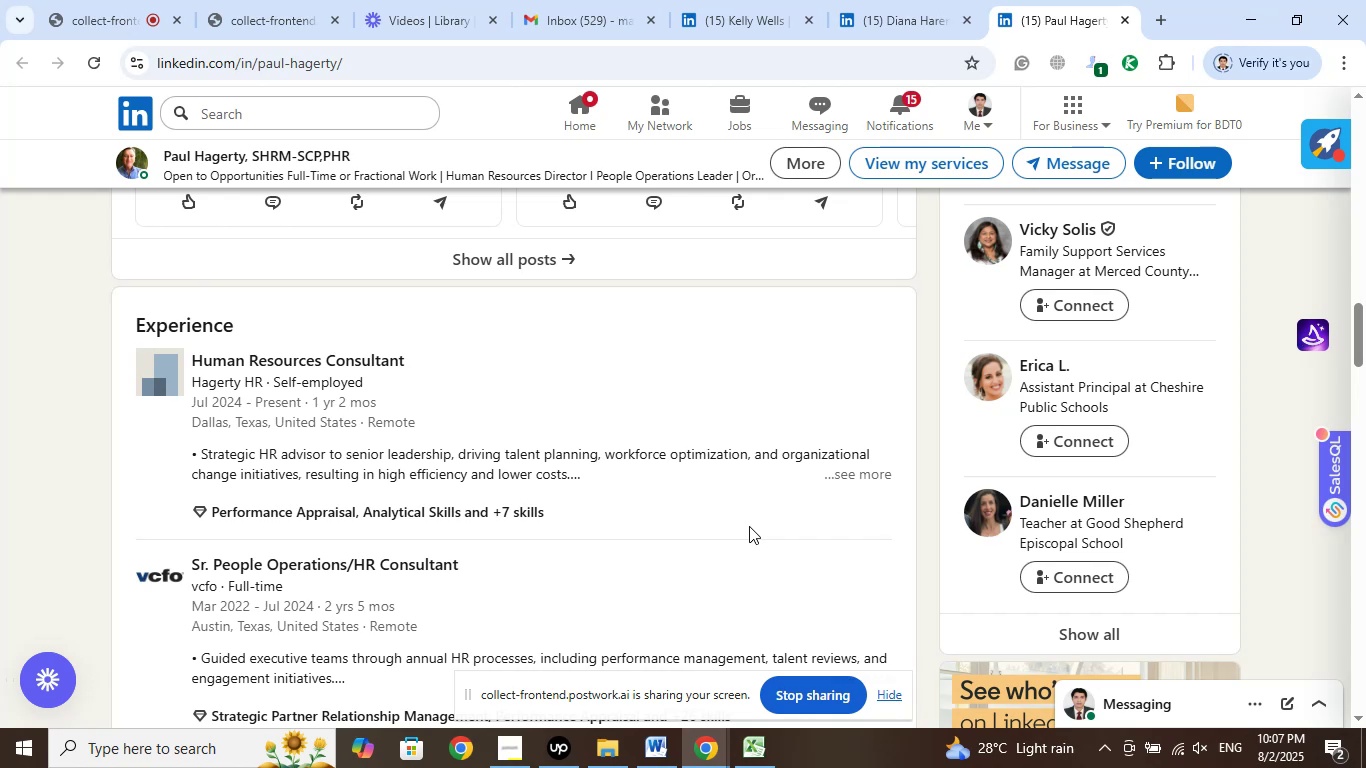 
scroll: coordinate [682, 464], scroll_direction: down, amount: 3.0
 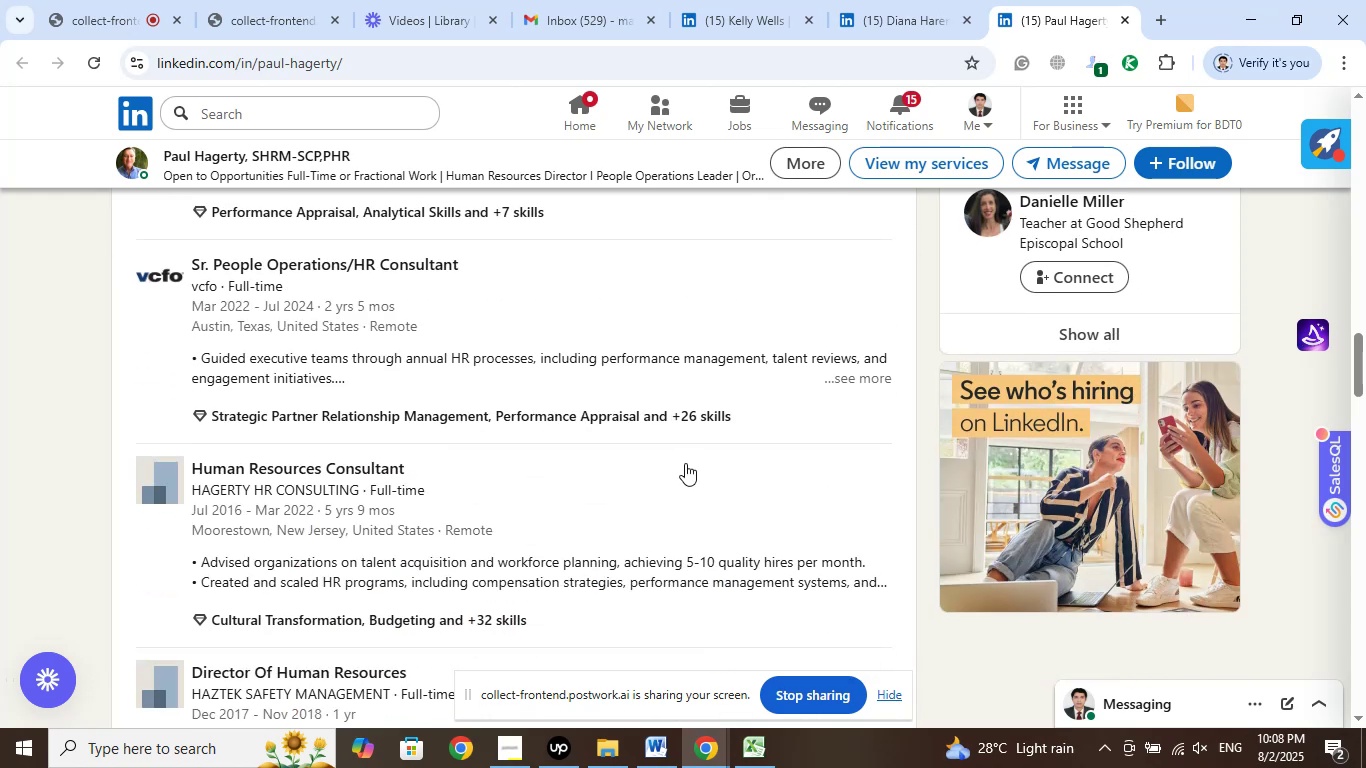 
scroll: coordinate [689, 451], scroll_direction: up, amount: 26.0
 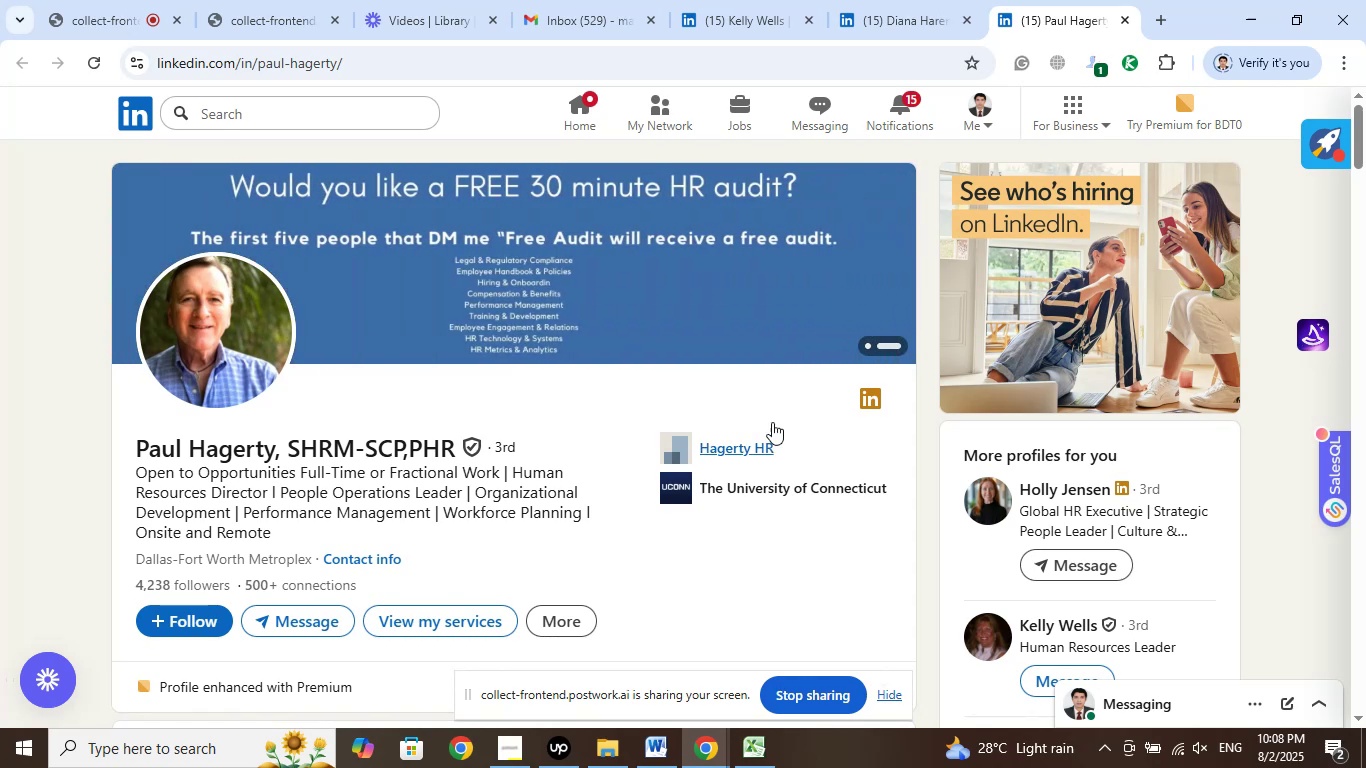 
left_click([1130, 14])
 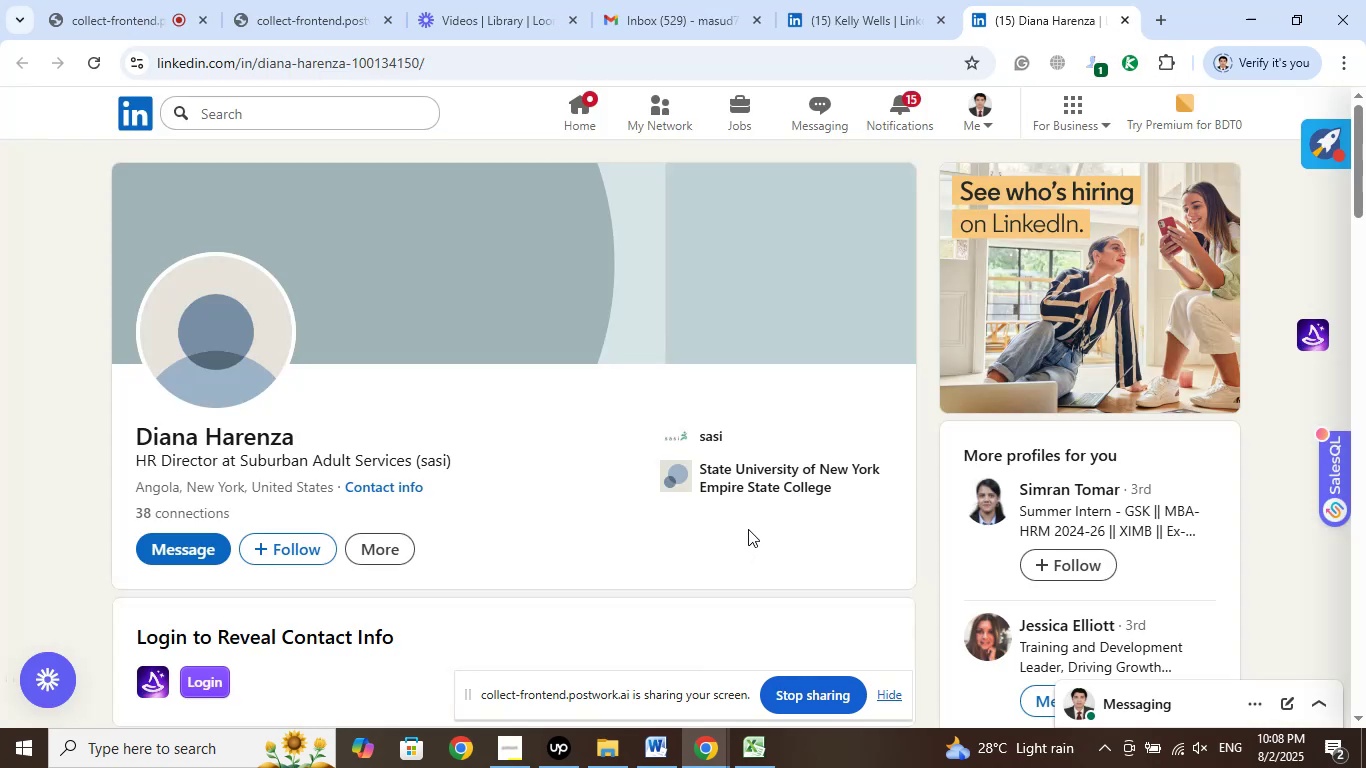 
wait(6.3)
 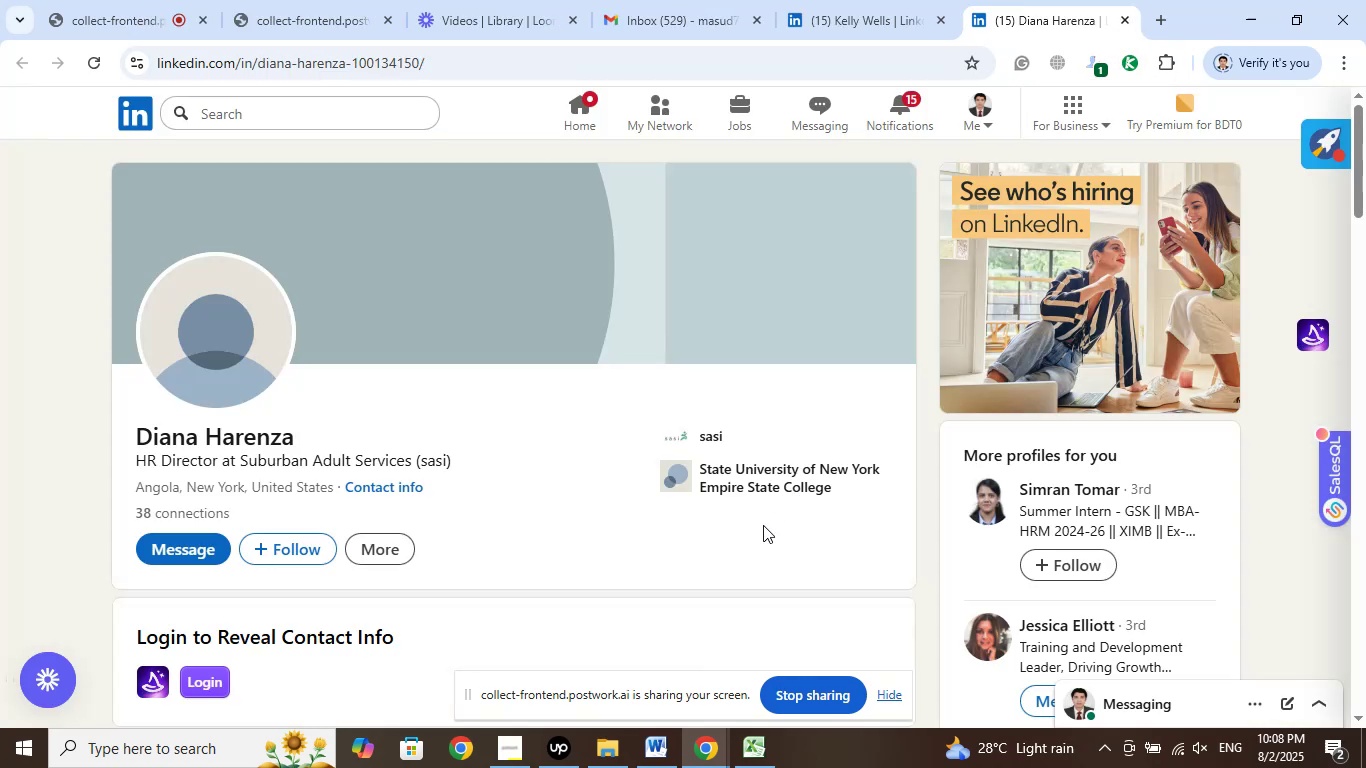 
left_click([720, 434])
 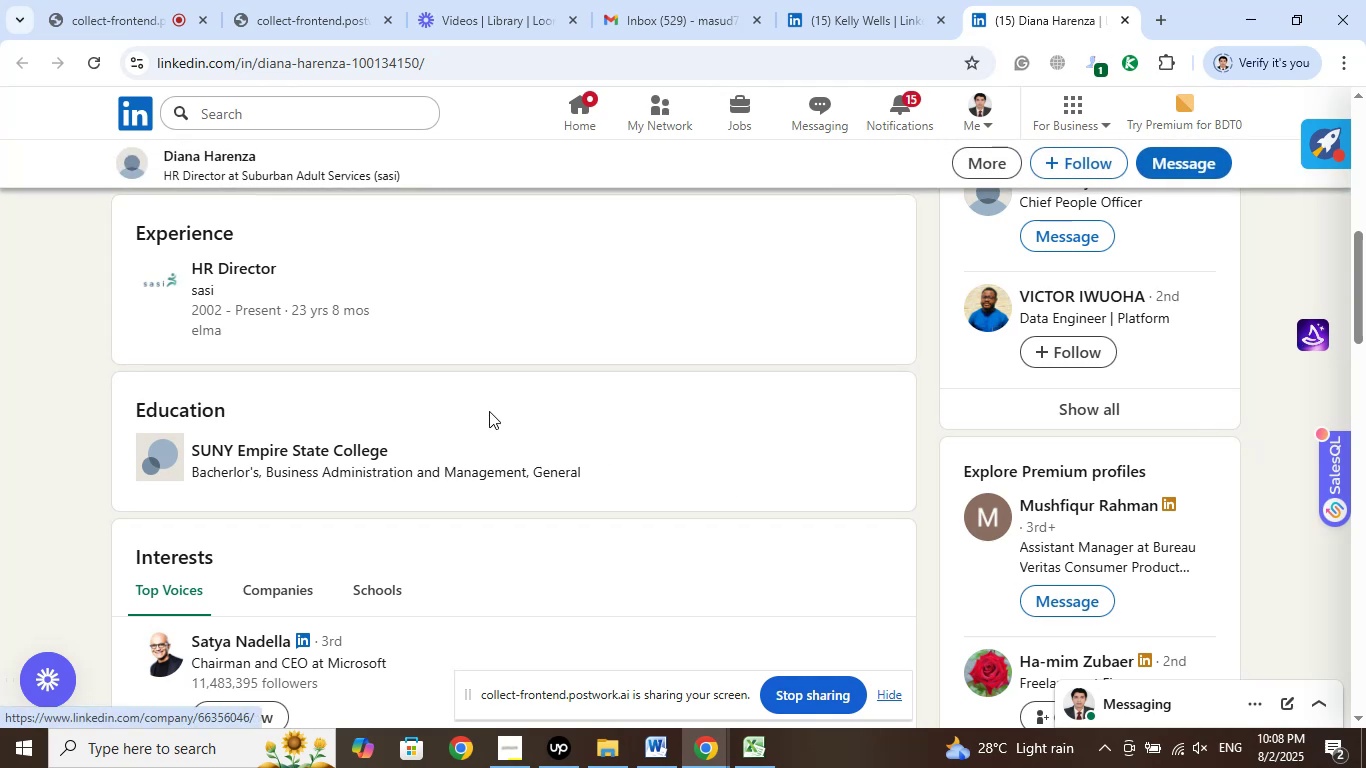 
right_click([233, 276])
 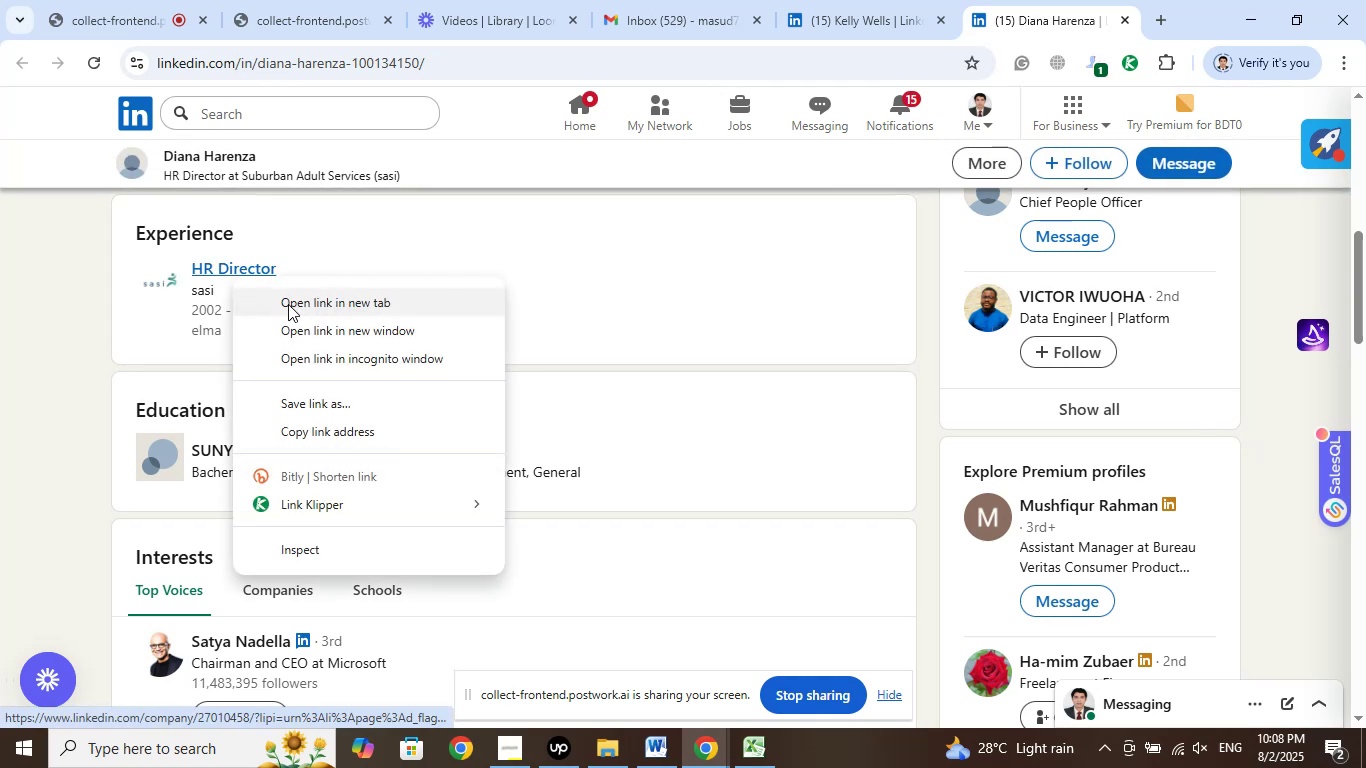 
left_click([291, 306])
 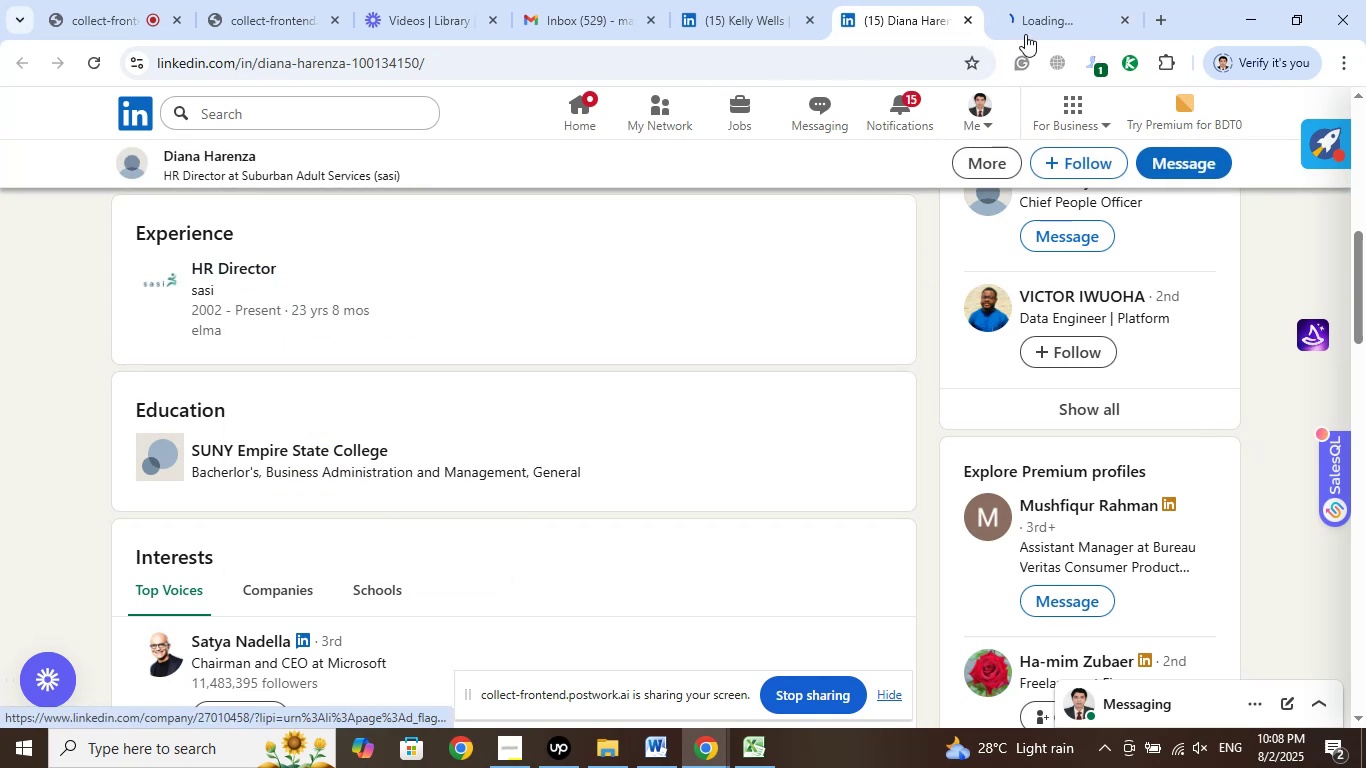 
left_click([1035, 23])
 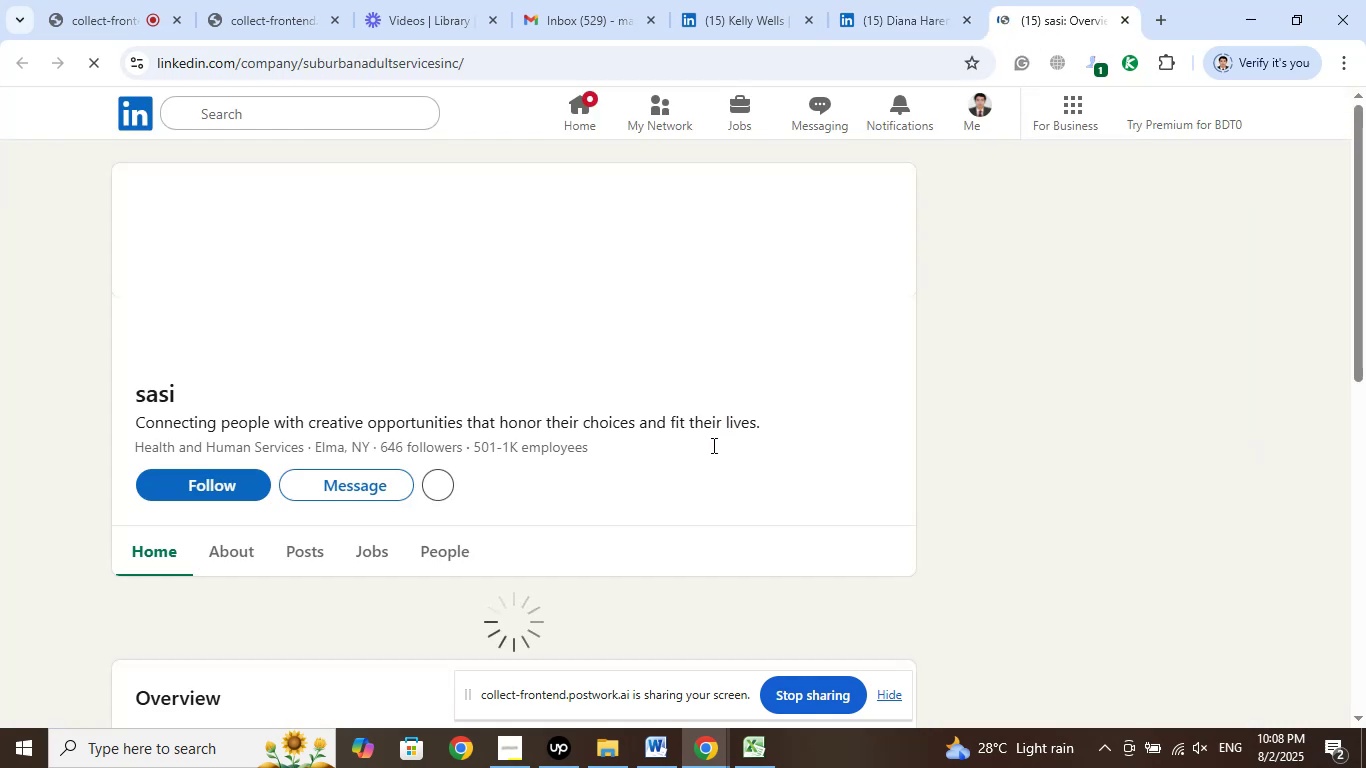 
wait(7.44)
 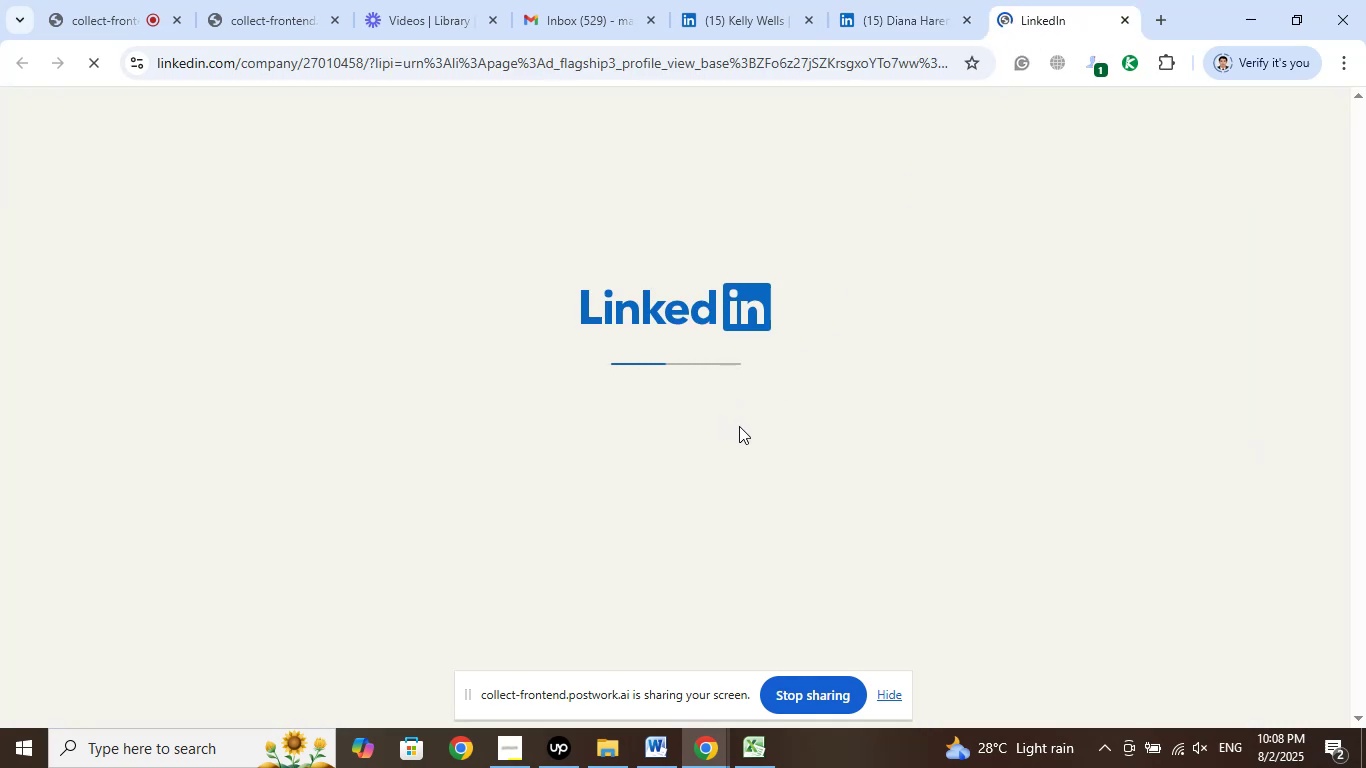 
left_click([1127, 20])
 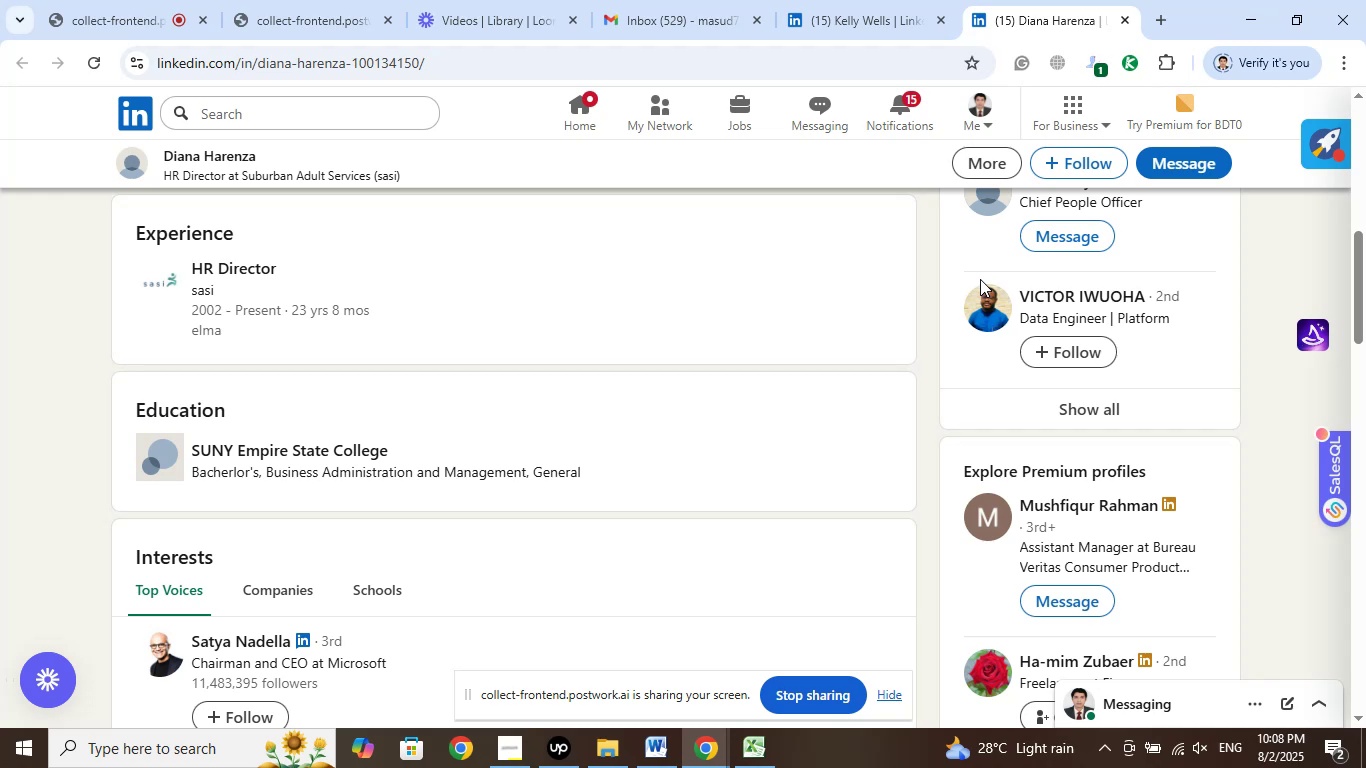 
wait(17.06)
 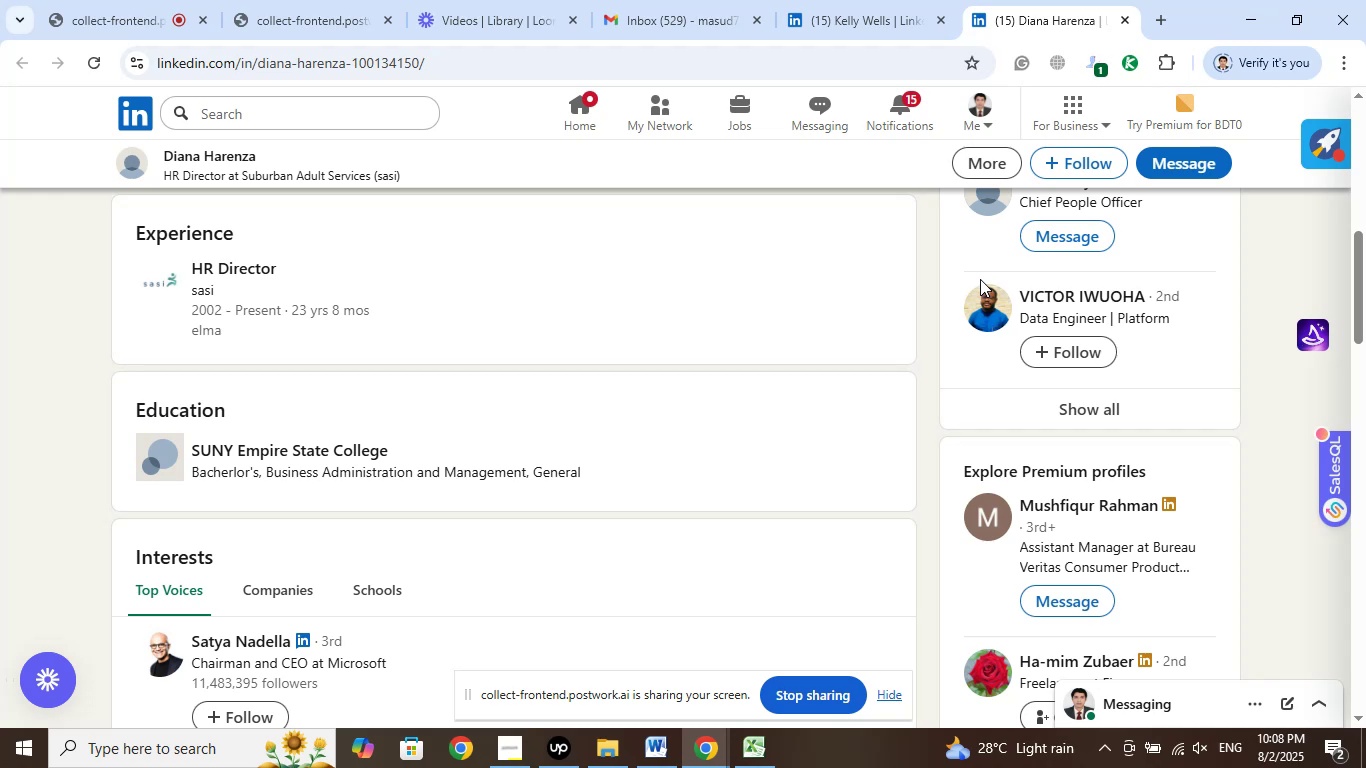 
scroll: coordinate [762, 289], scroll_direction: up, amount: 15.0
 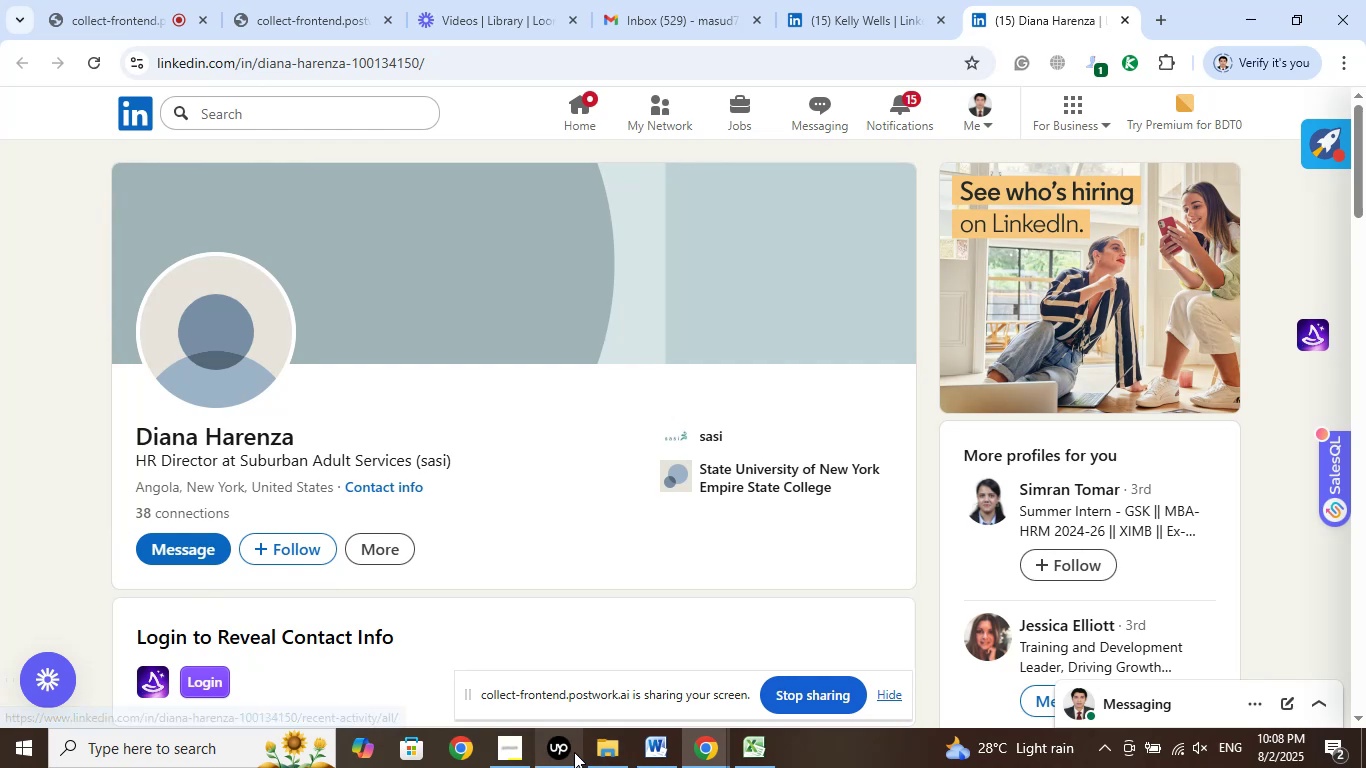 
left_click([564, 749])
 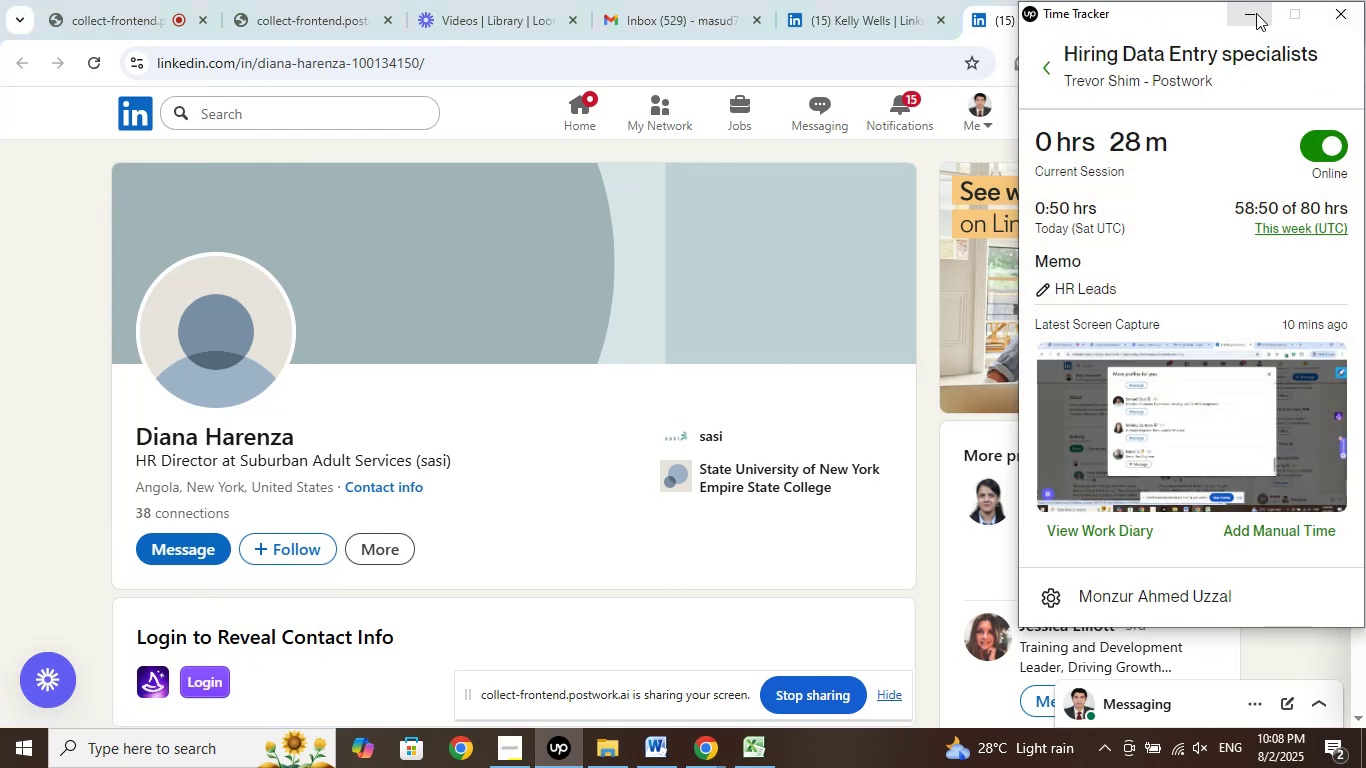 
wait(5.7)
 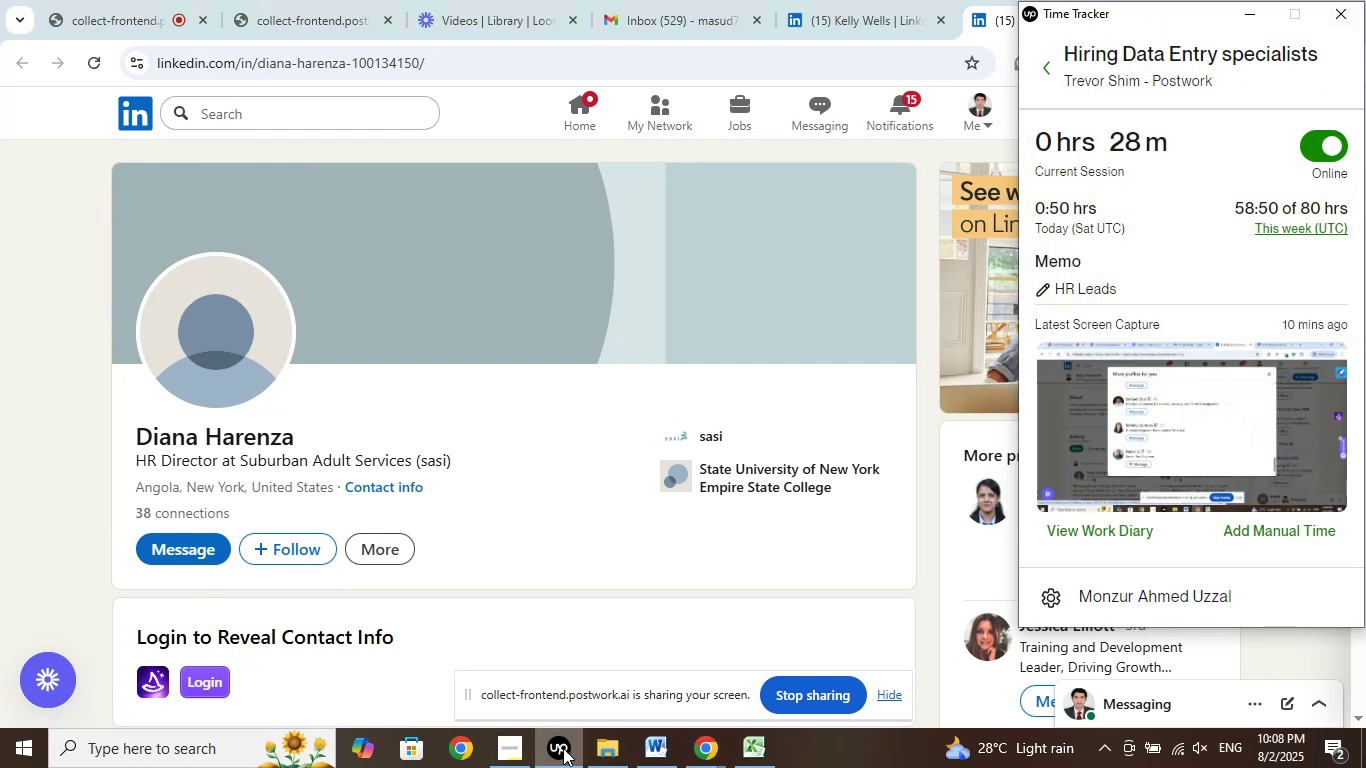 
left_click([1256, 13])
 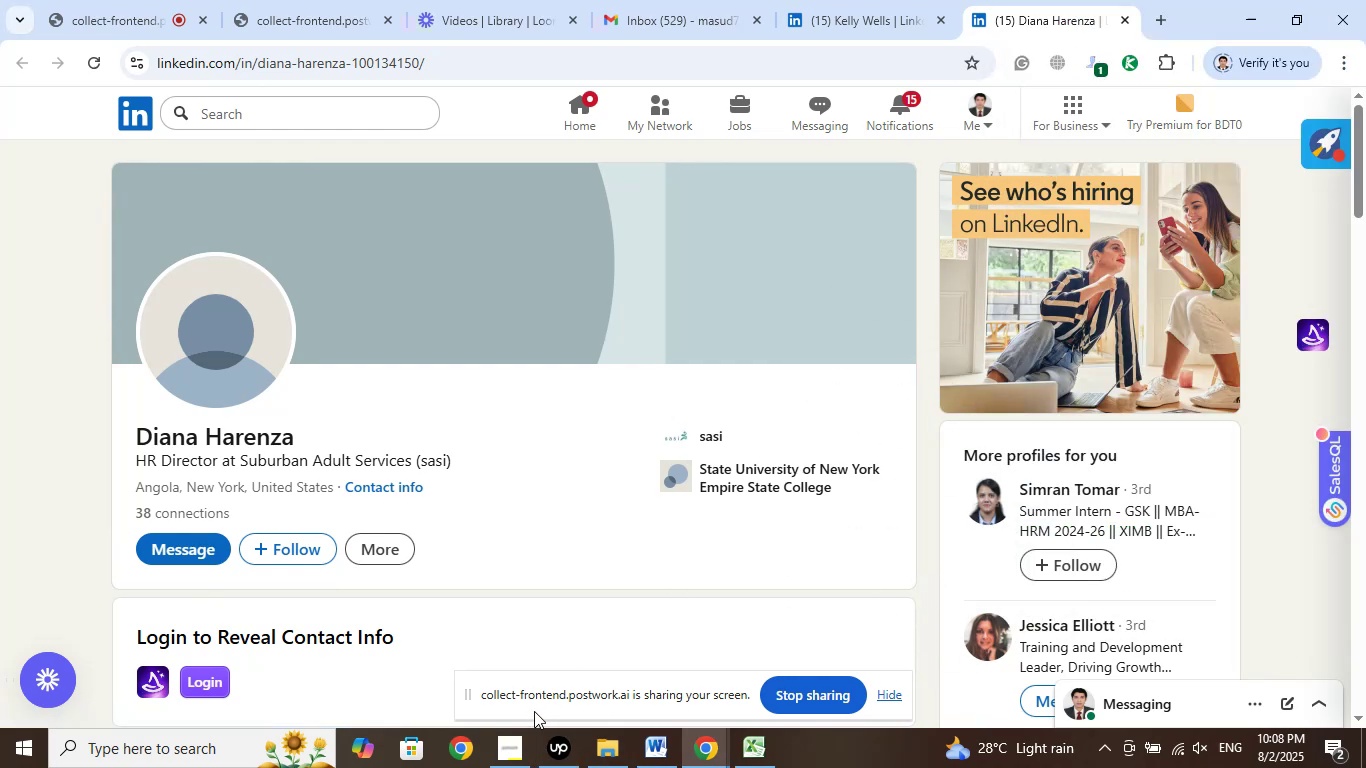 
left_click([503, 753])
 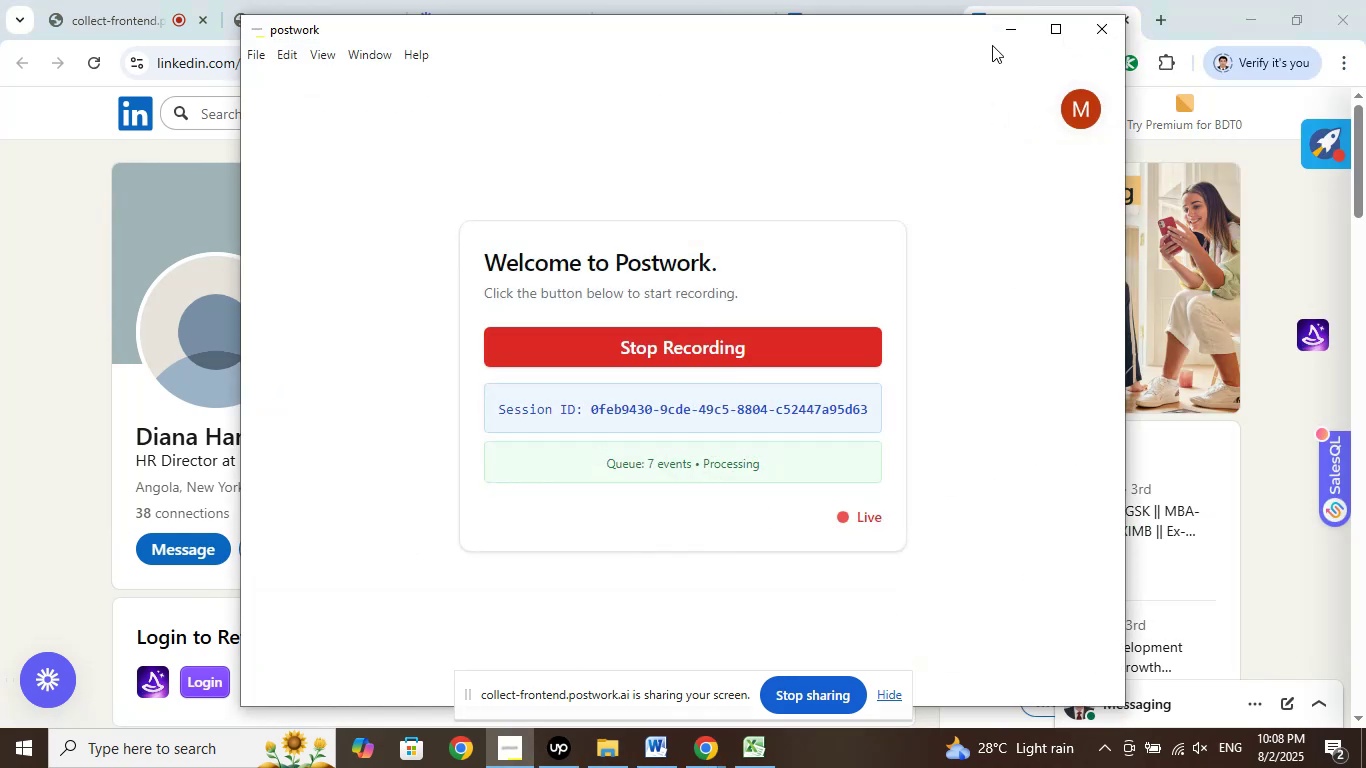 
left_click([1002, 40])
 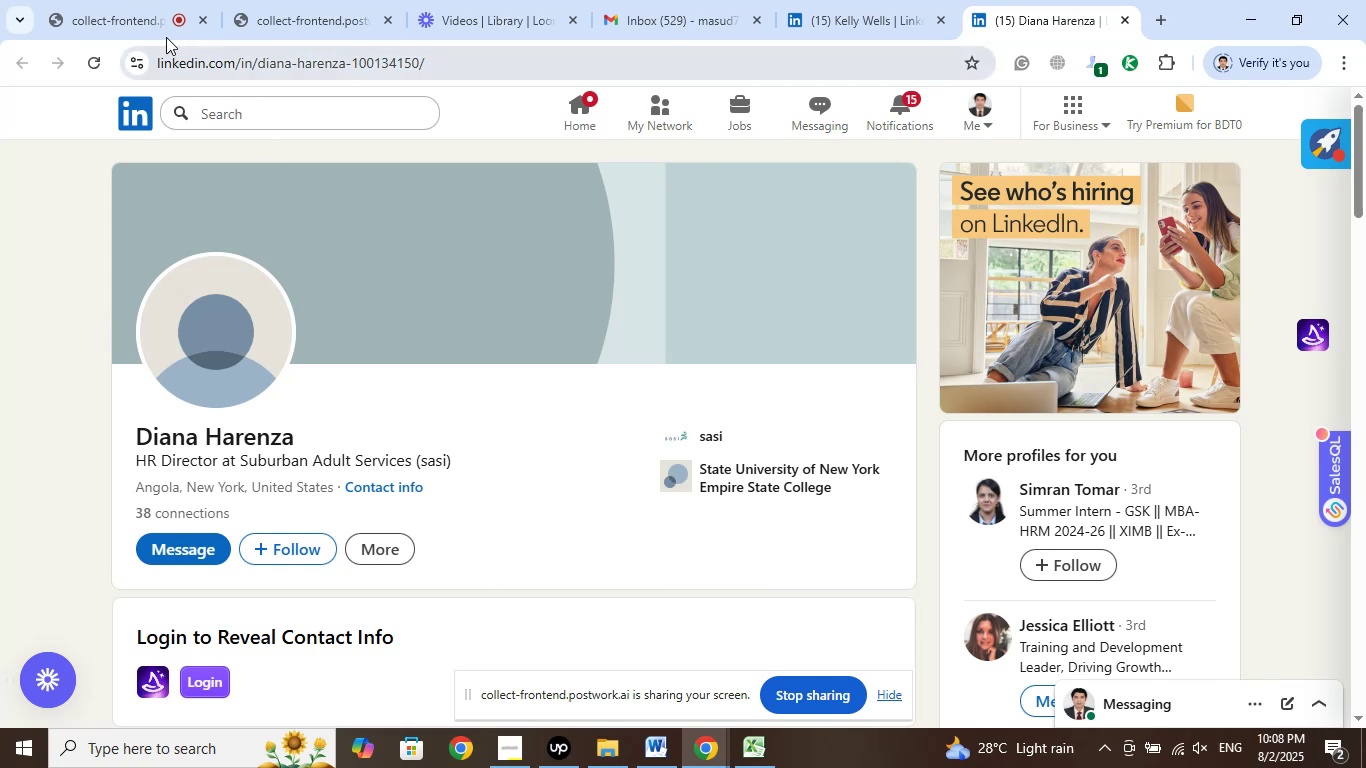 
left_click([114, 0])
 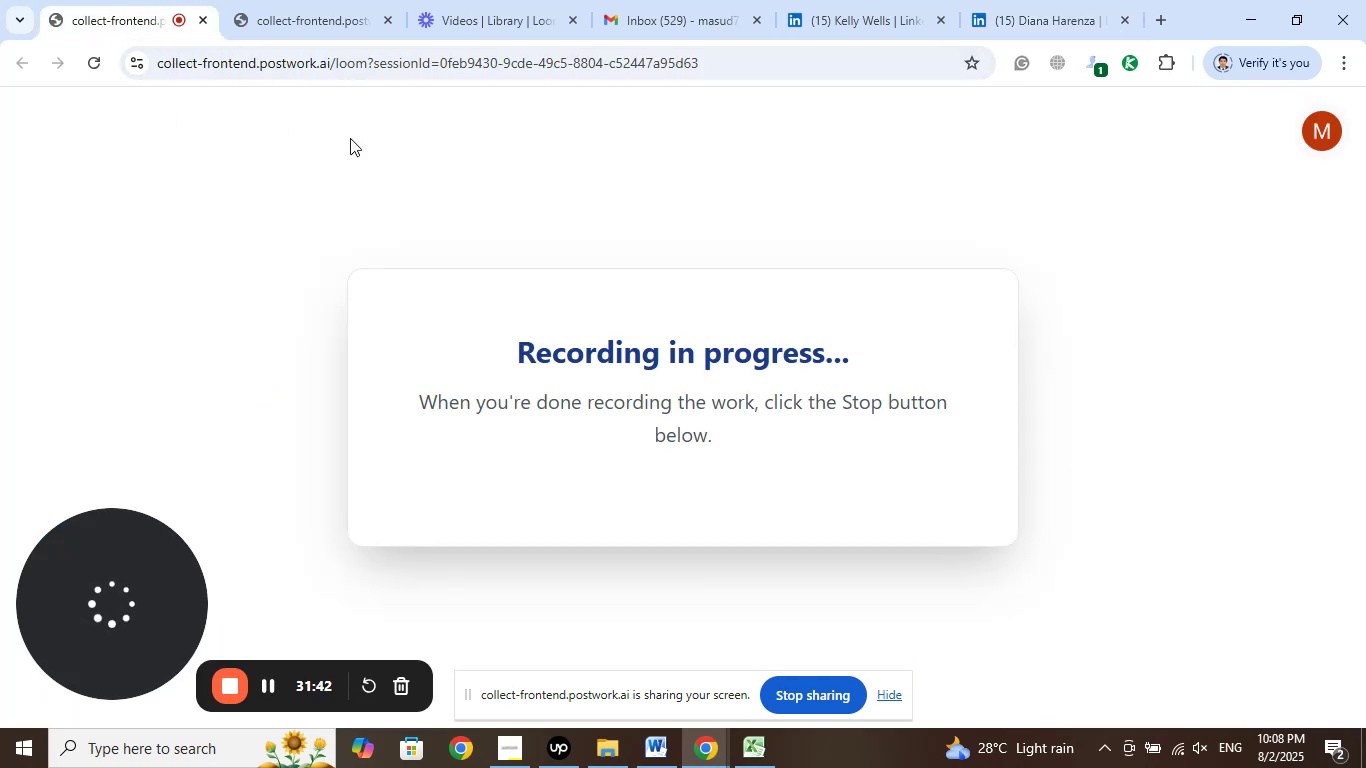 
left_click([345, 0])
 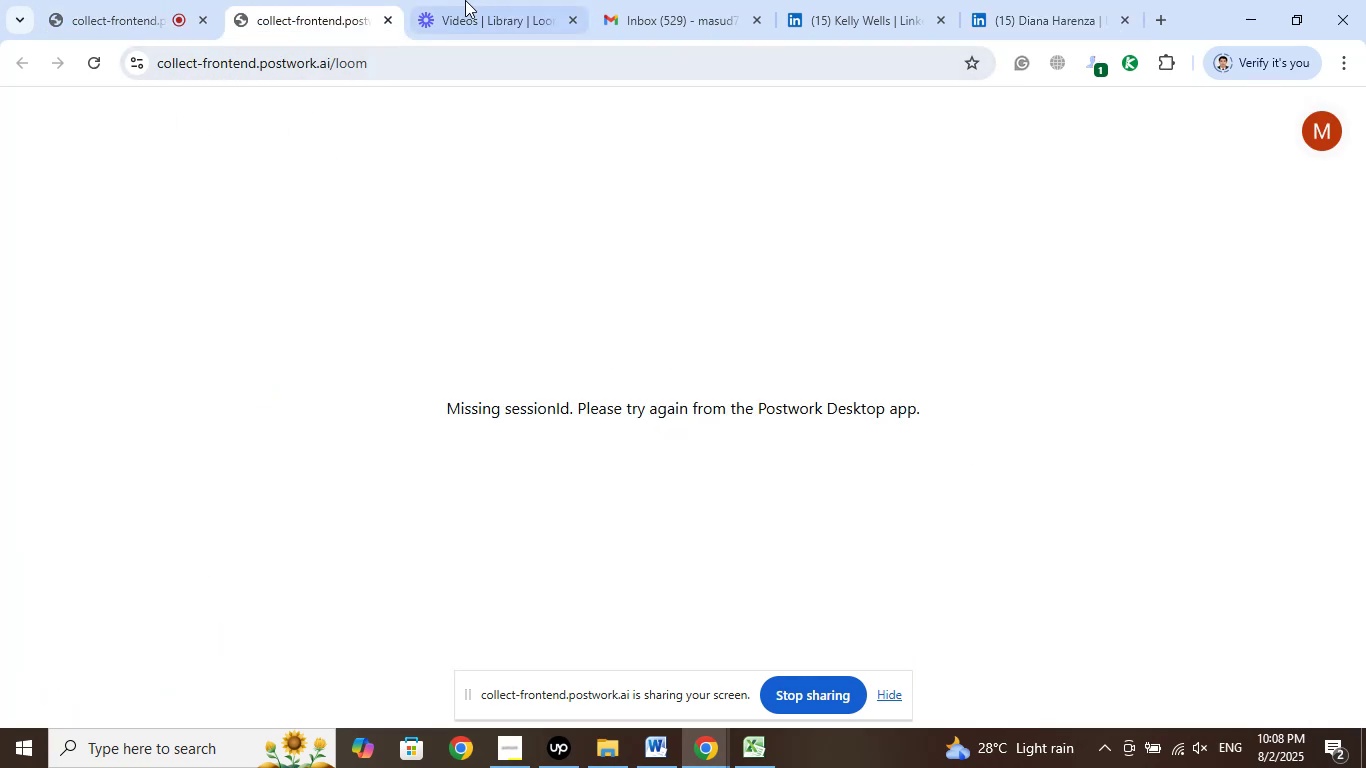 
left_click([465, 0])
 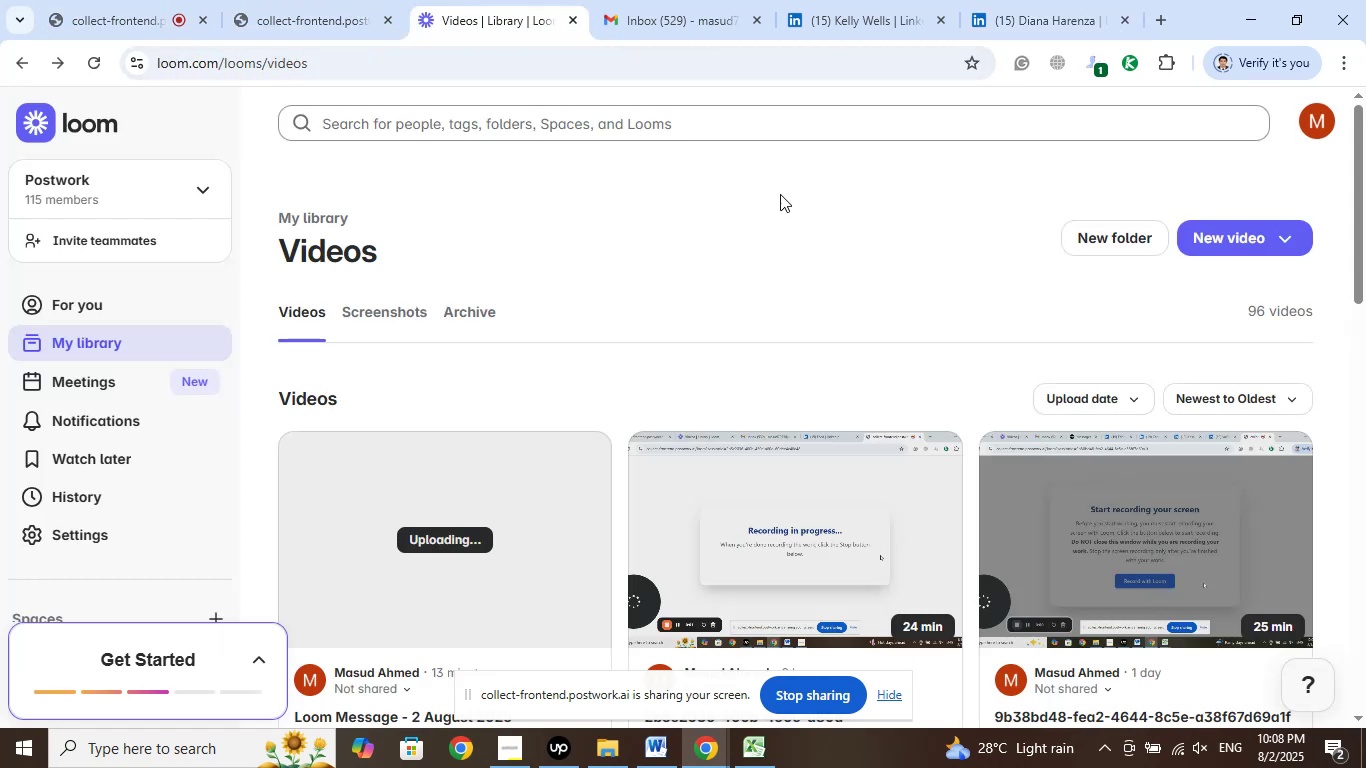 
left_click([786, 195])
 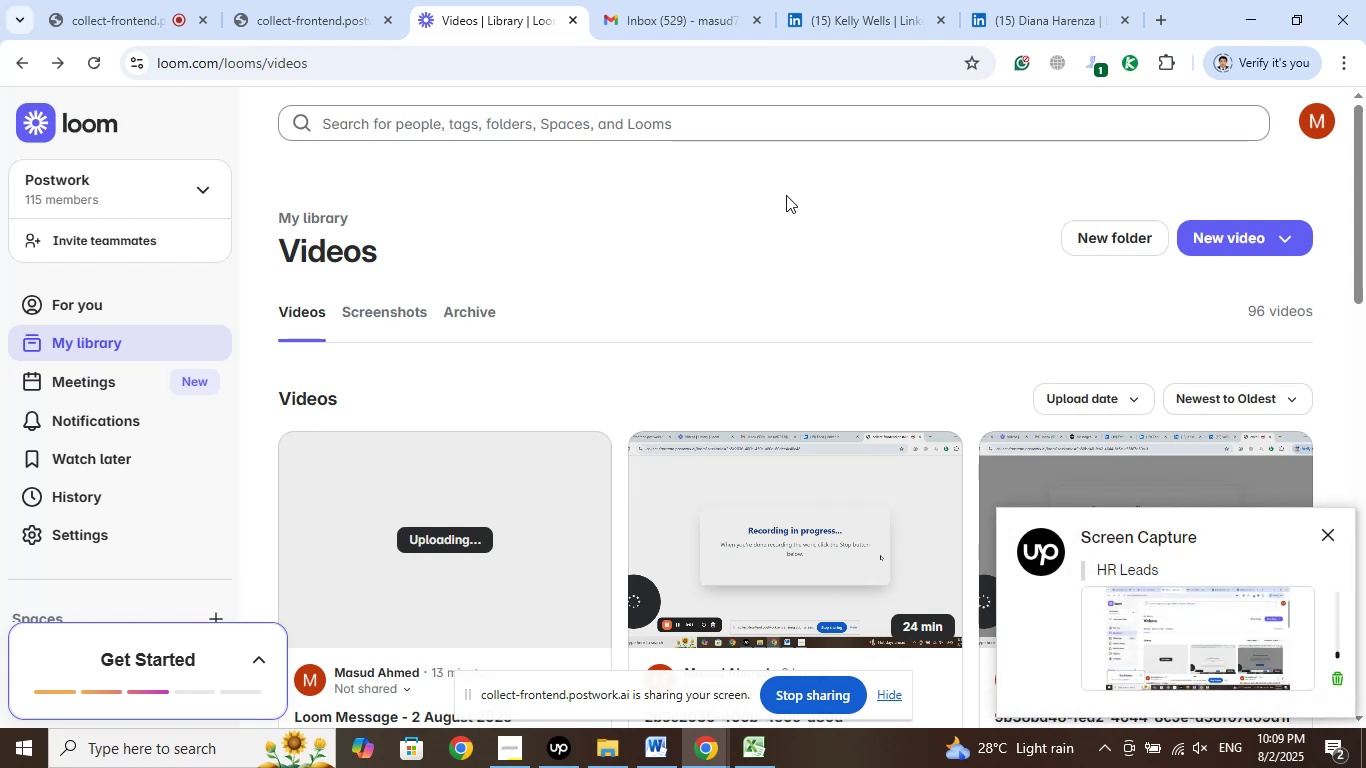 
wait(14.35)
 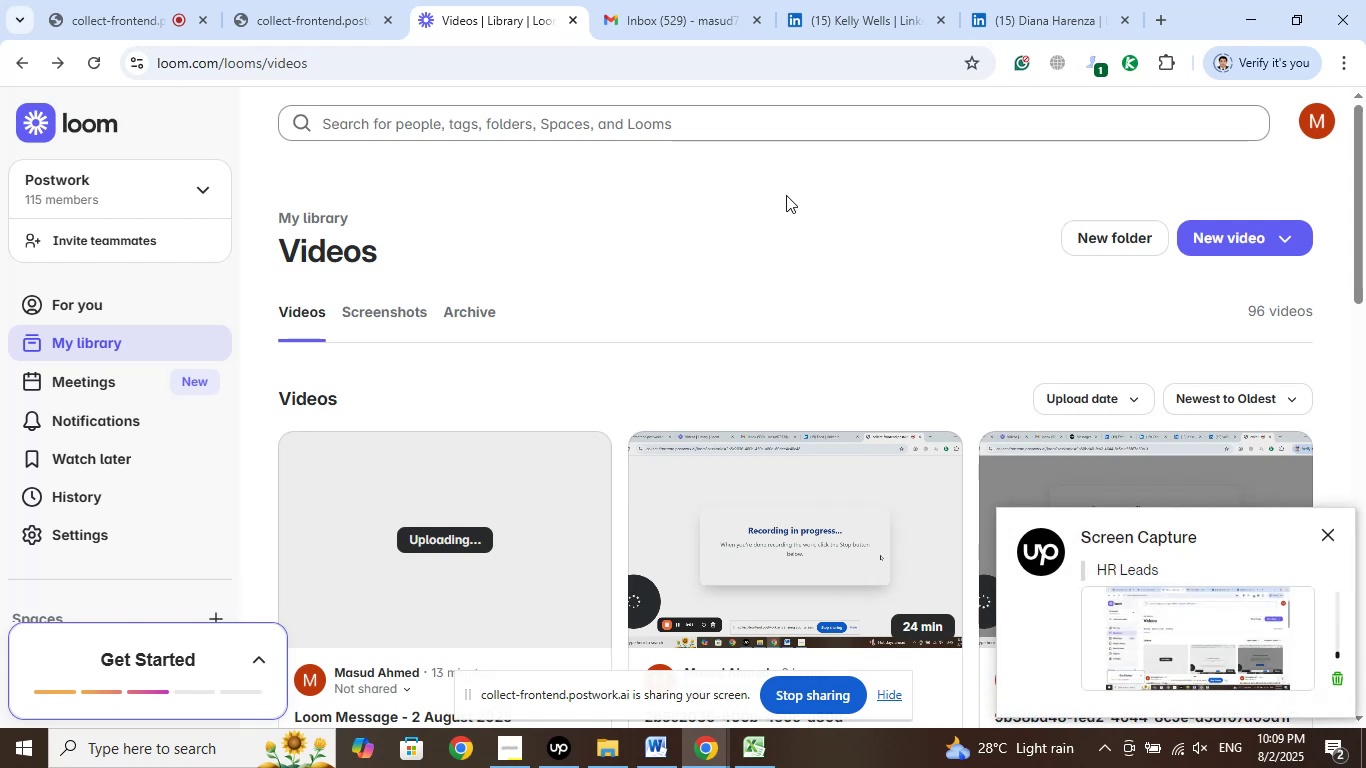 
left_click([89, 58])
 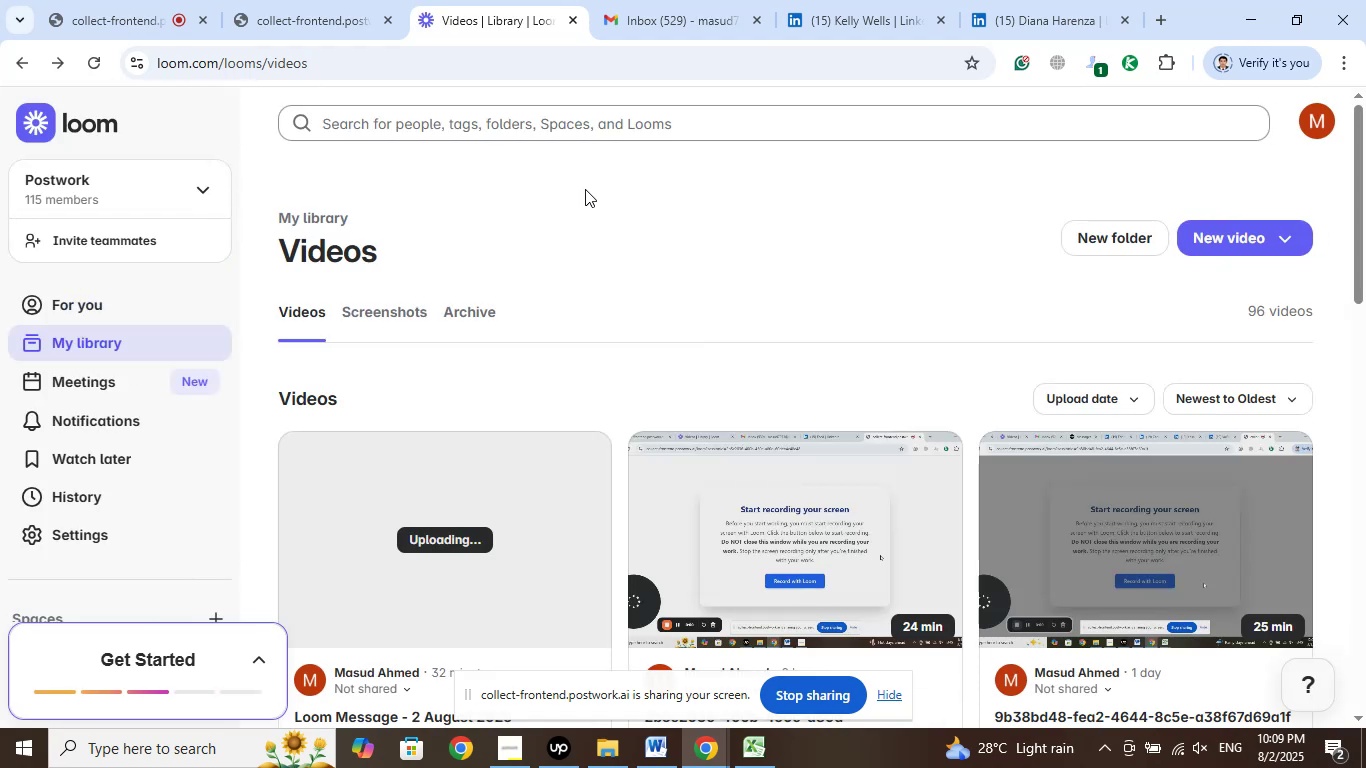 
wait(15.6)
 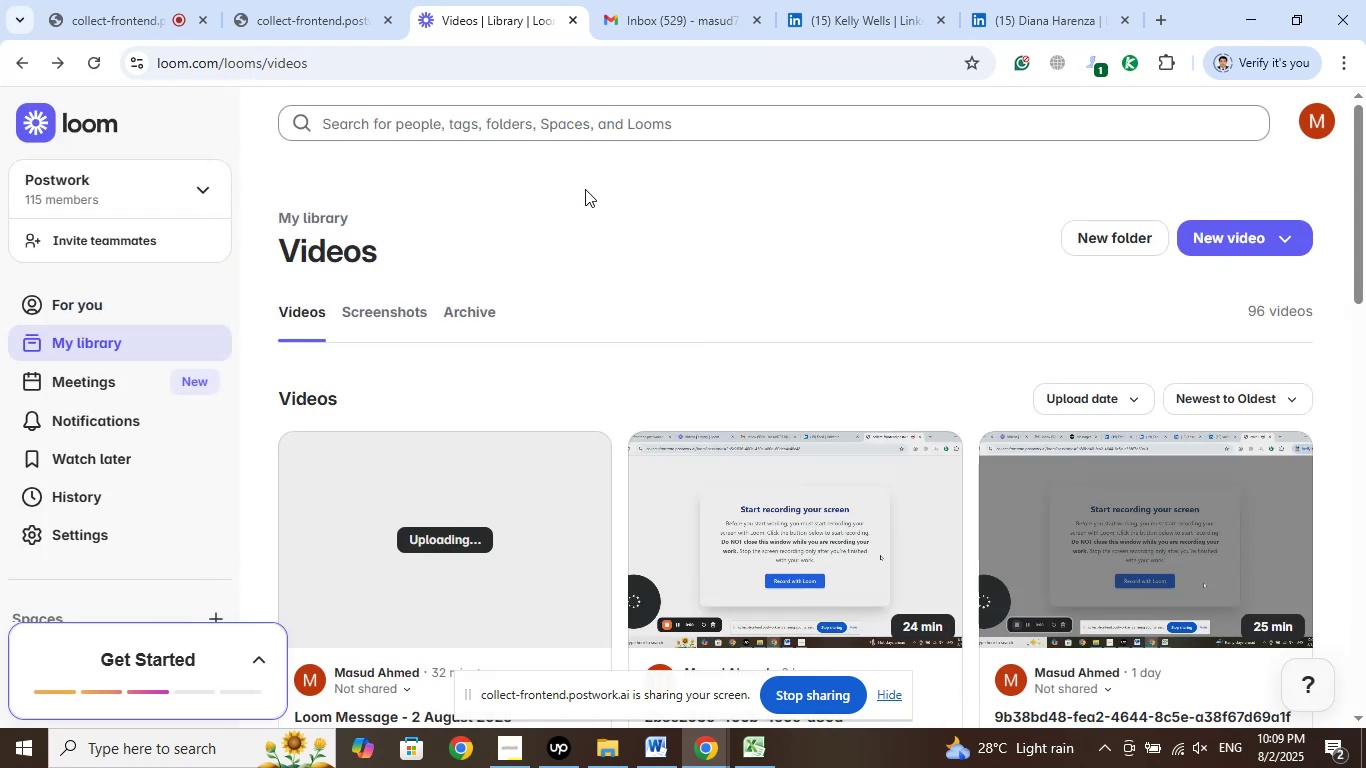 
left_click([1061, 0])
 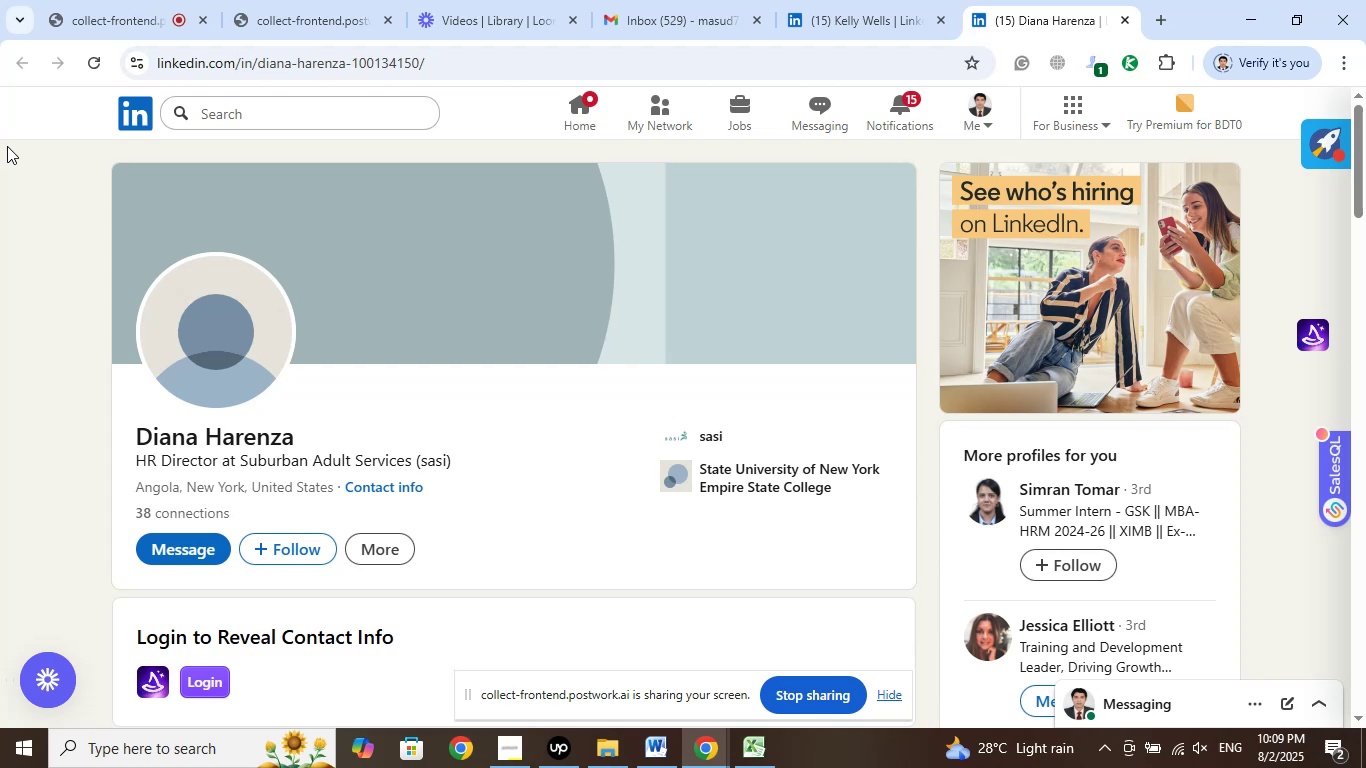 
wait(12.7)
 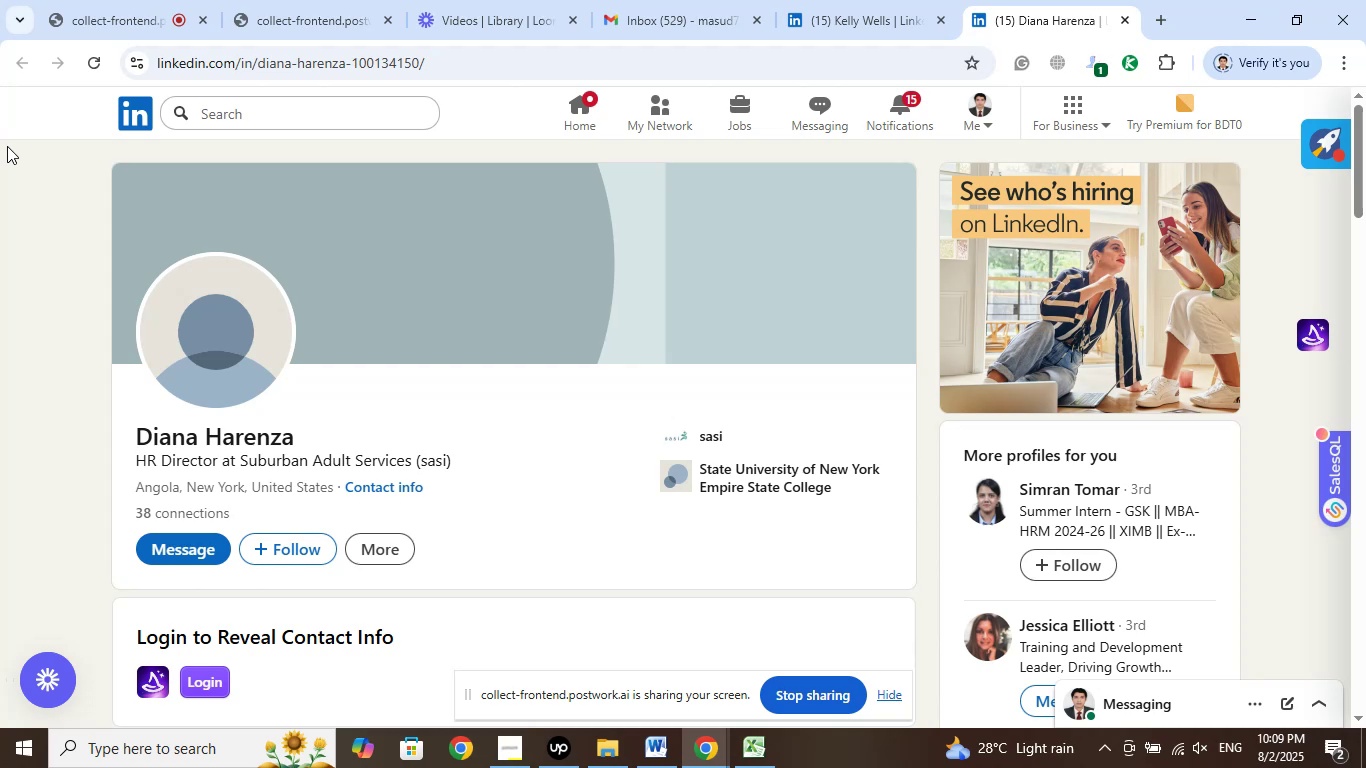 
left_click([709, 430])
 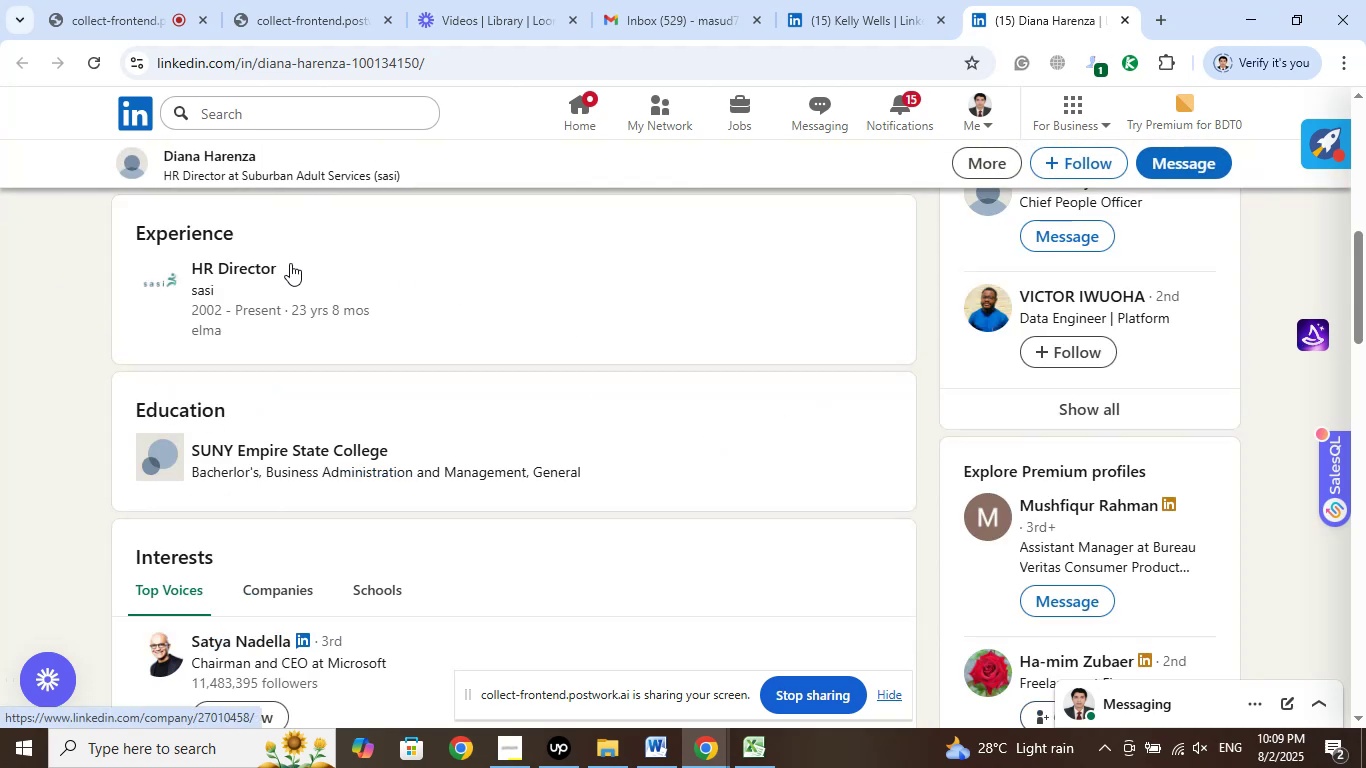 
right_click([266, 270])
 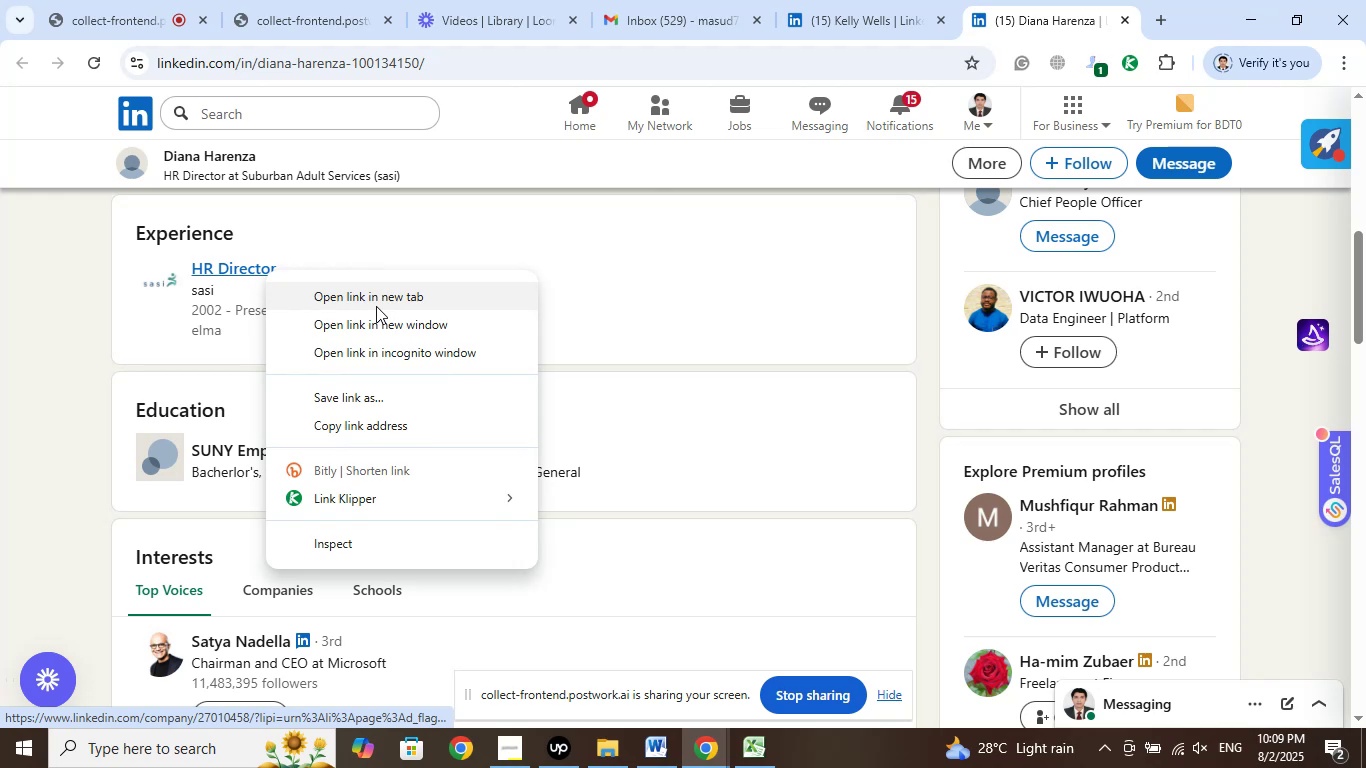 
left_click([376, 306])
 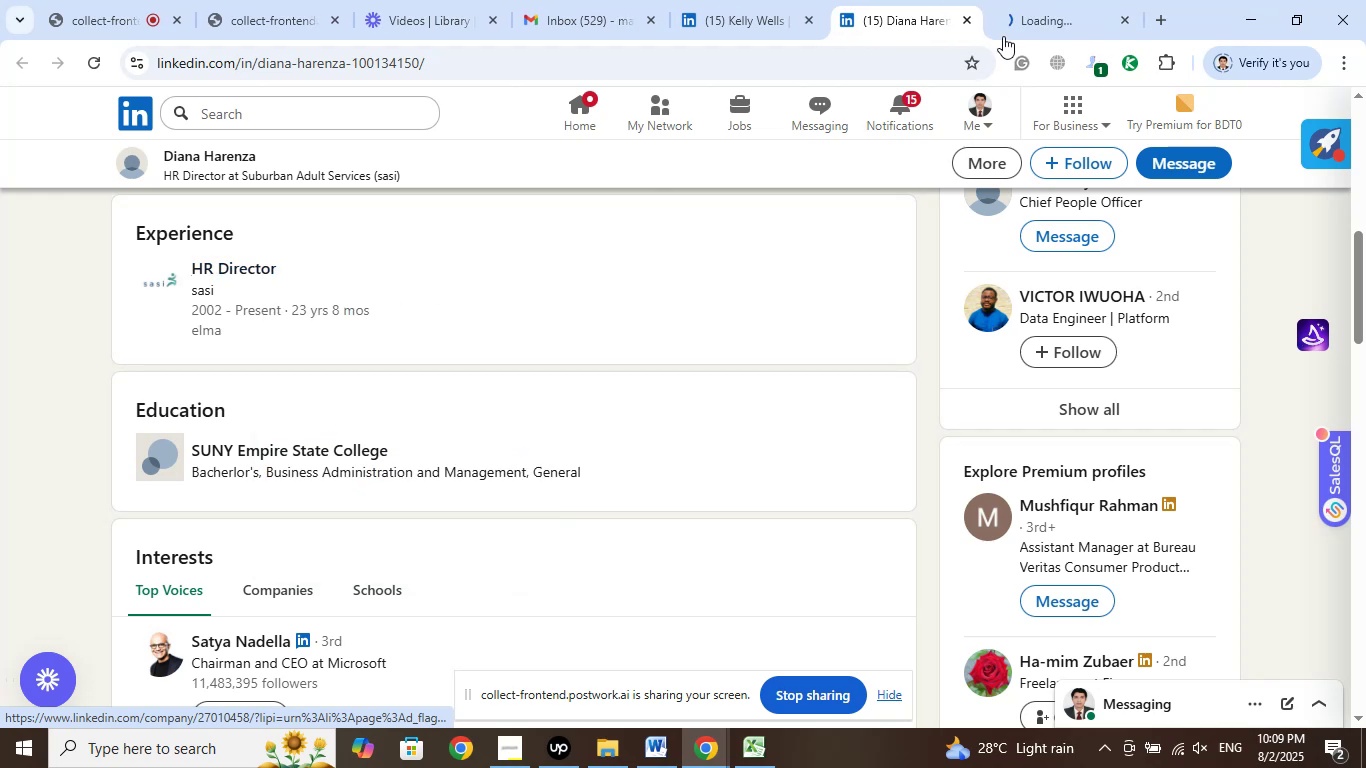 
left_click([1046, 0])
 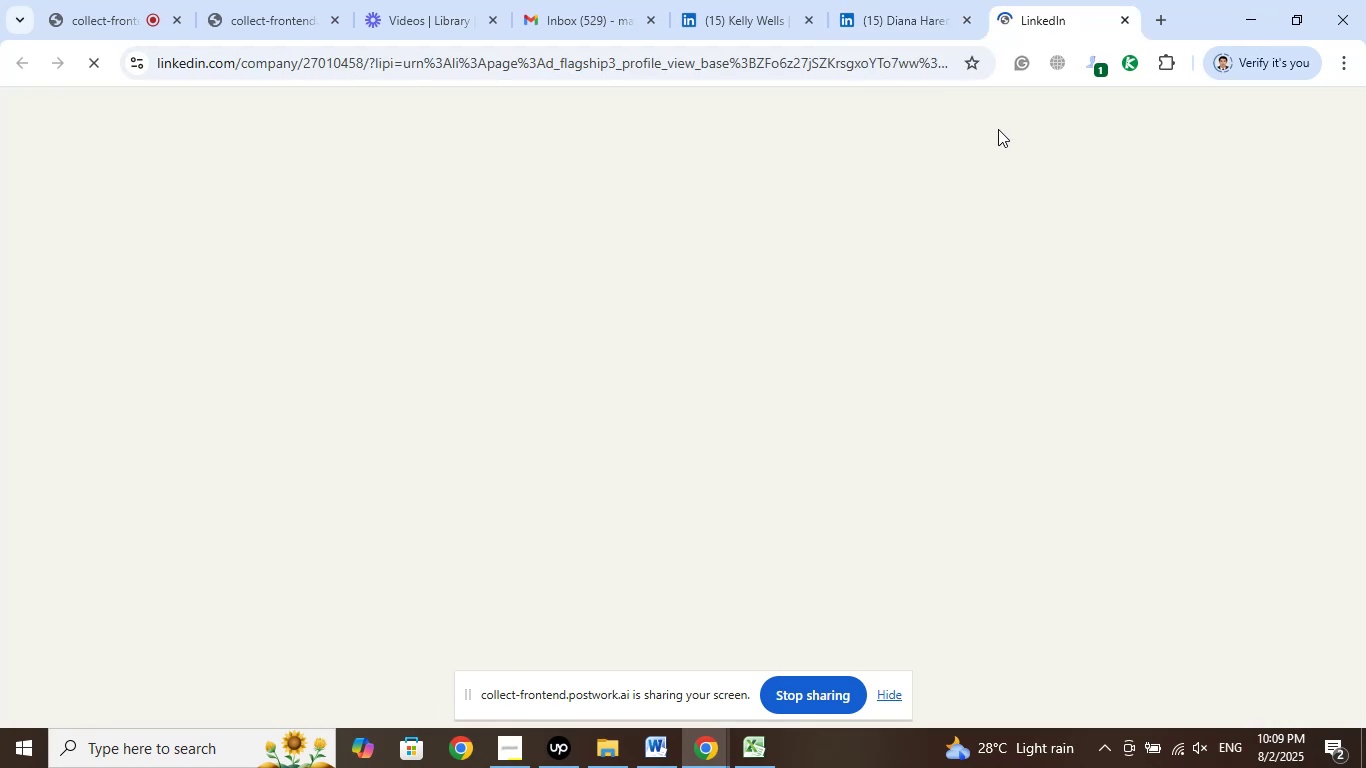 
mouse_move([935, 172])
 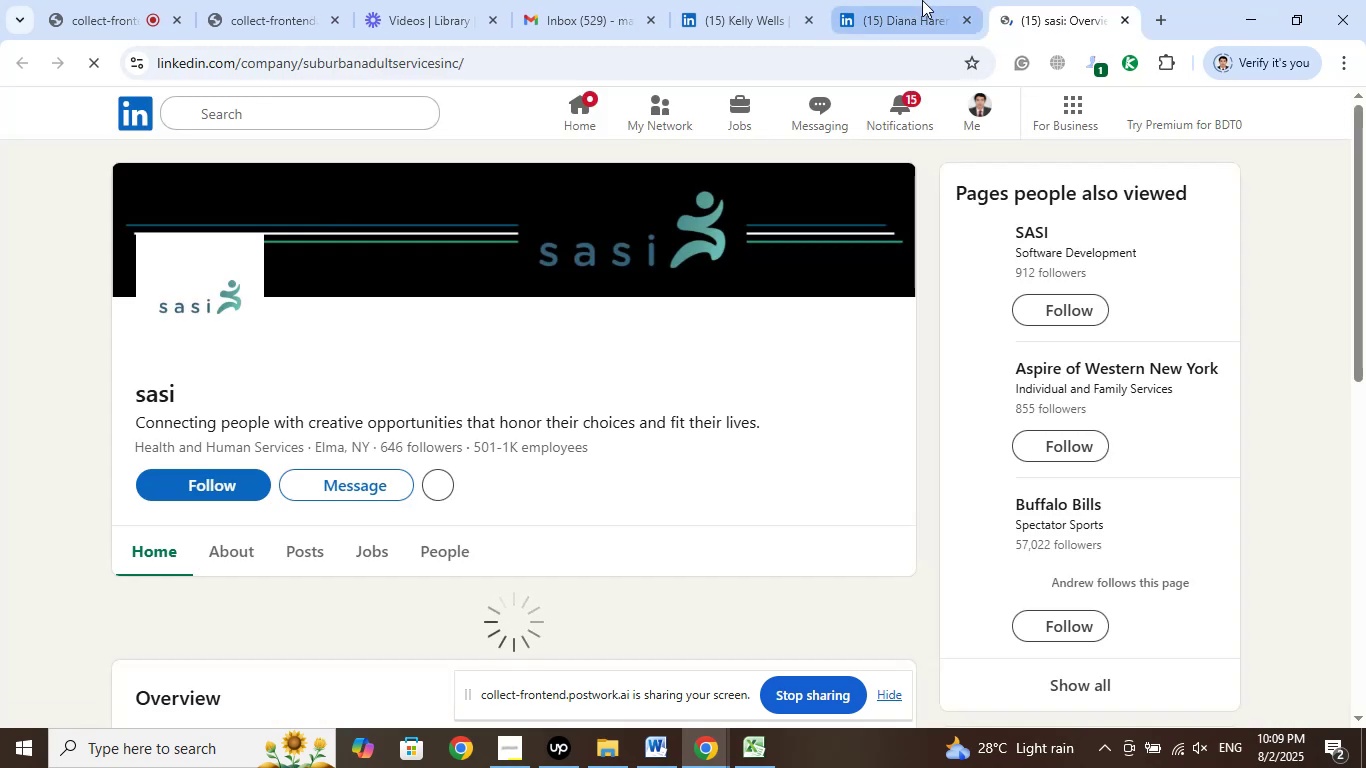 
mouse_move([965, 19])
 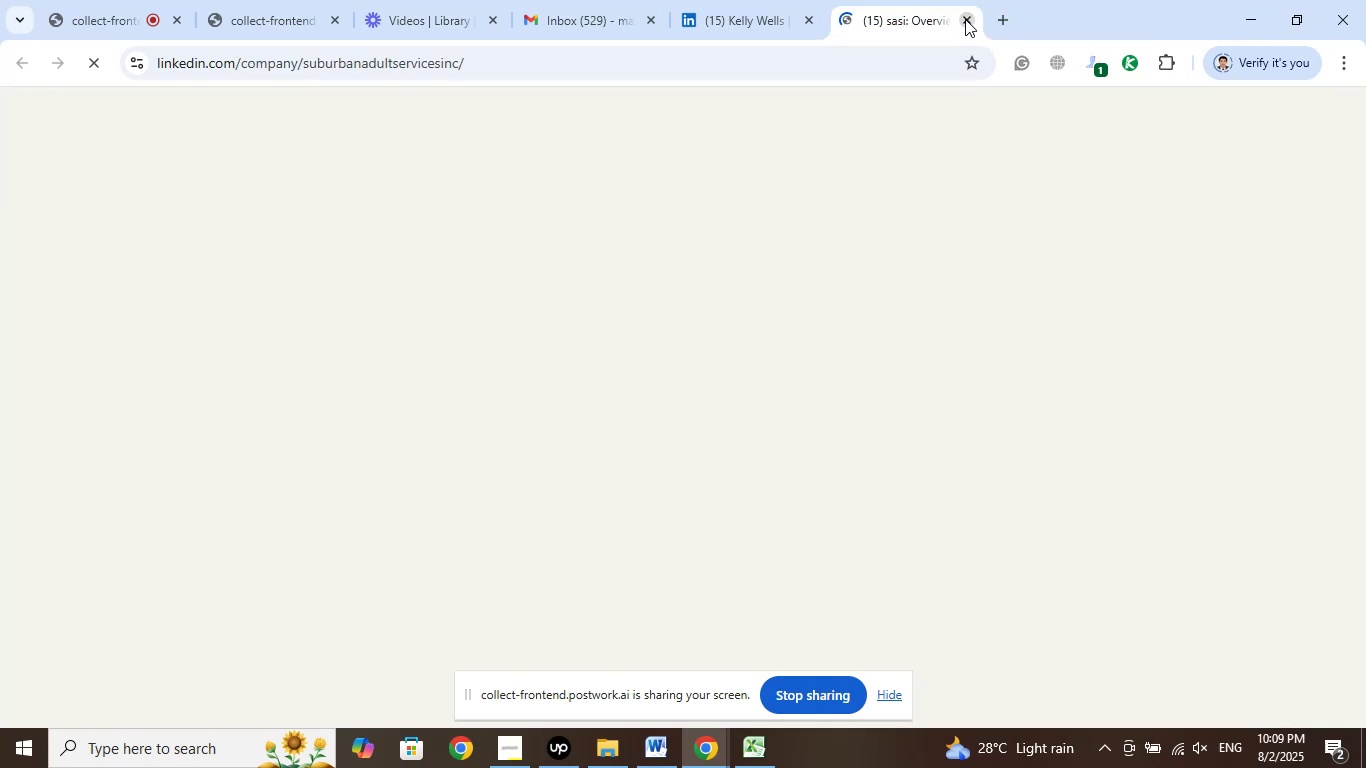 
left_click([965, 19])
 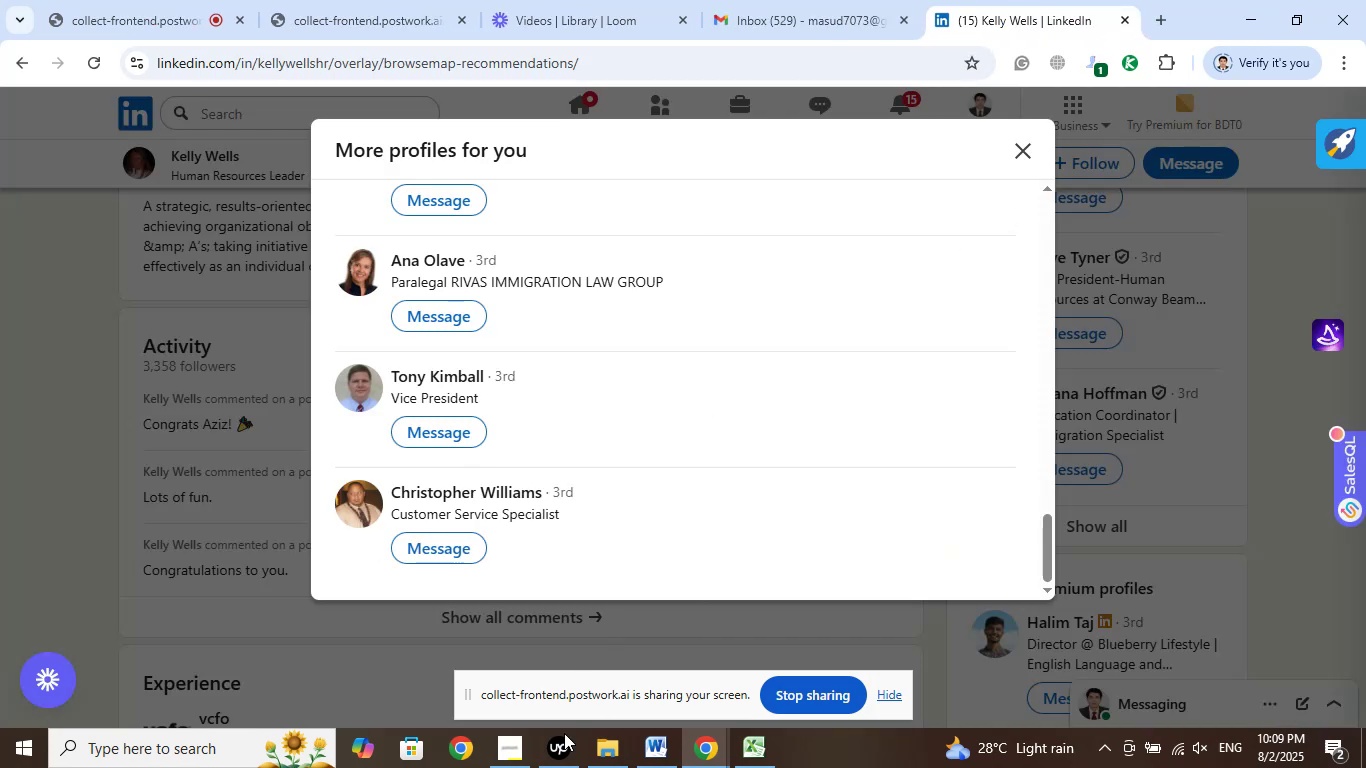 
left_click([548, 746])
 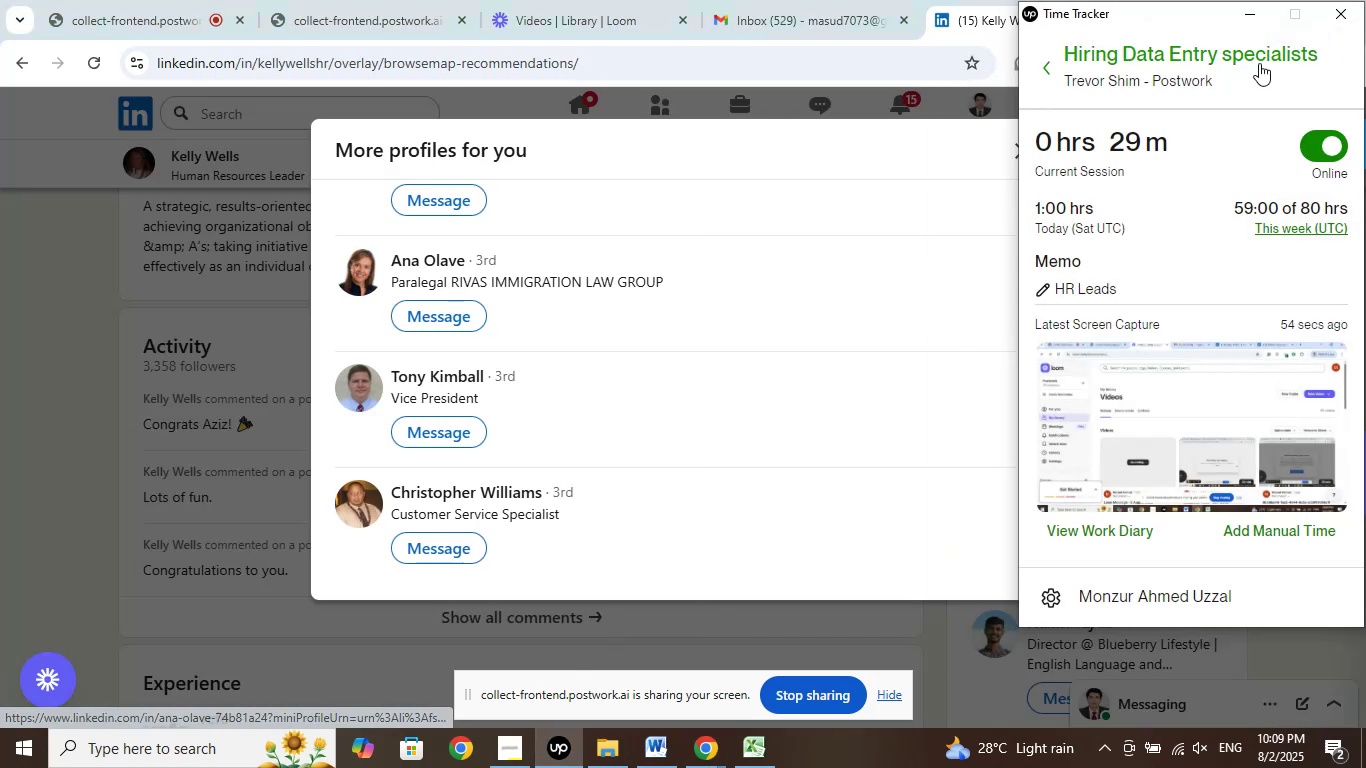 
left_click([1258, 8])
 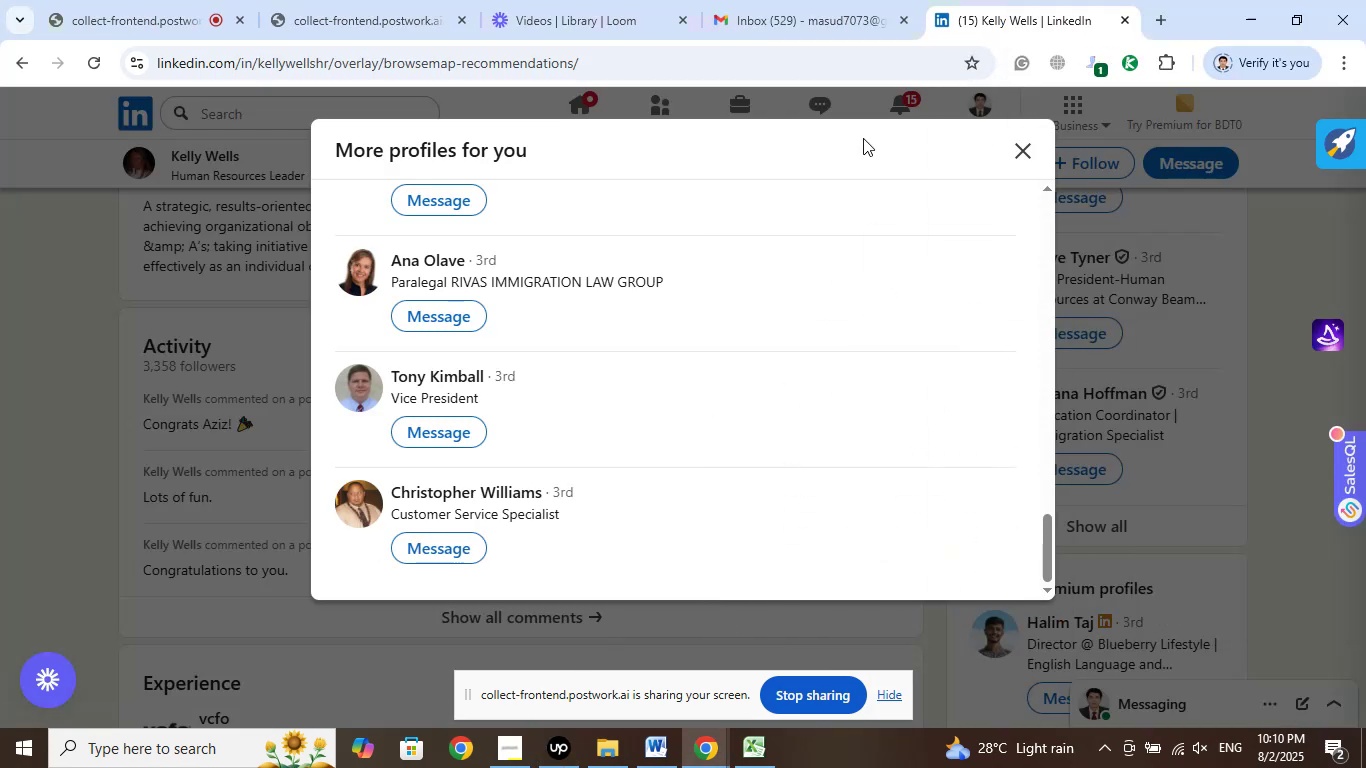 
left_click([846, 141])
 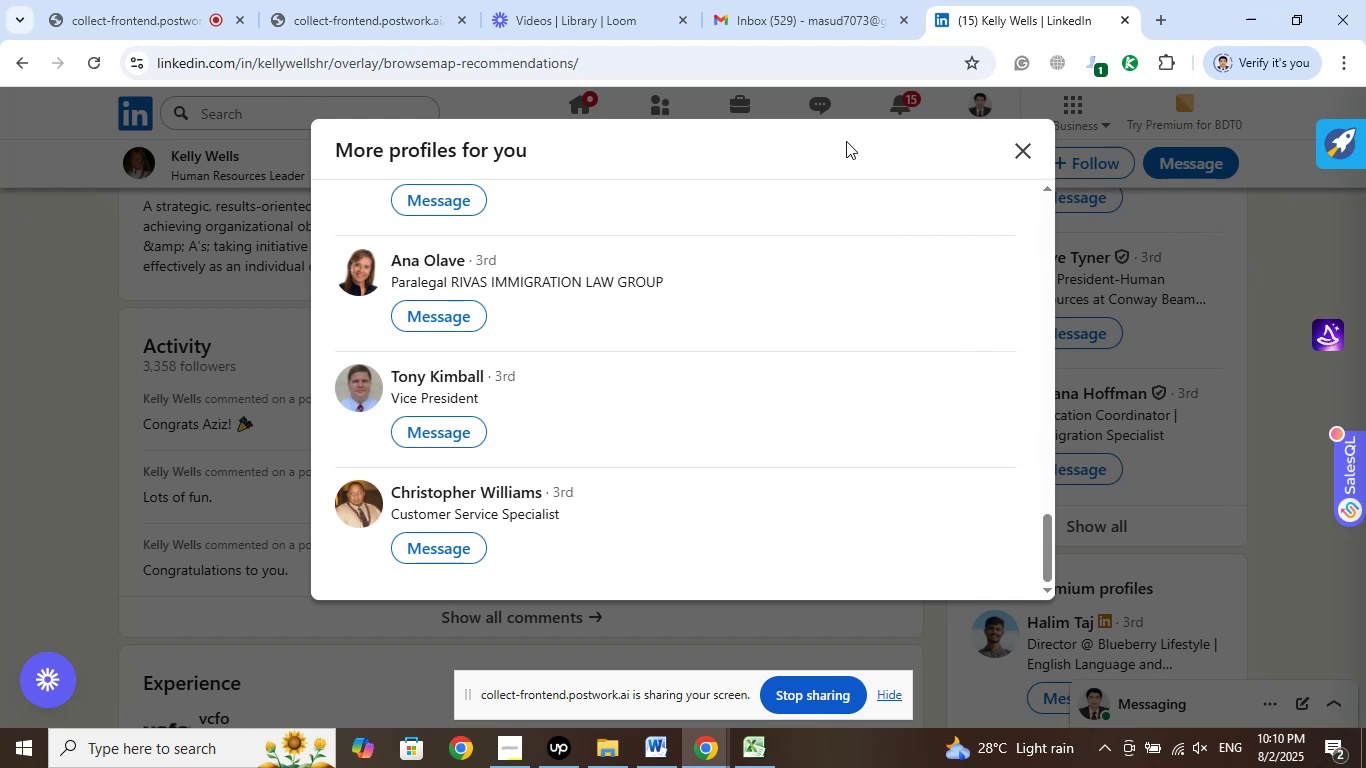 
wait(22.39)
 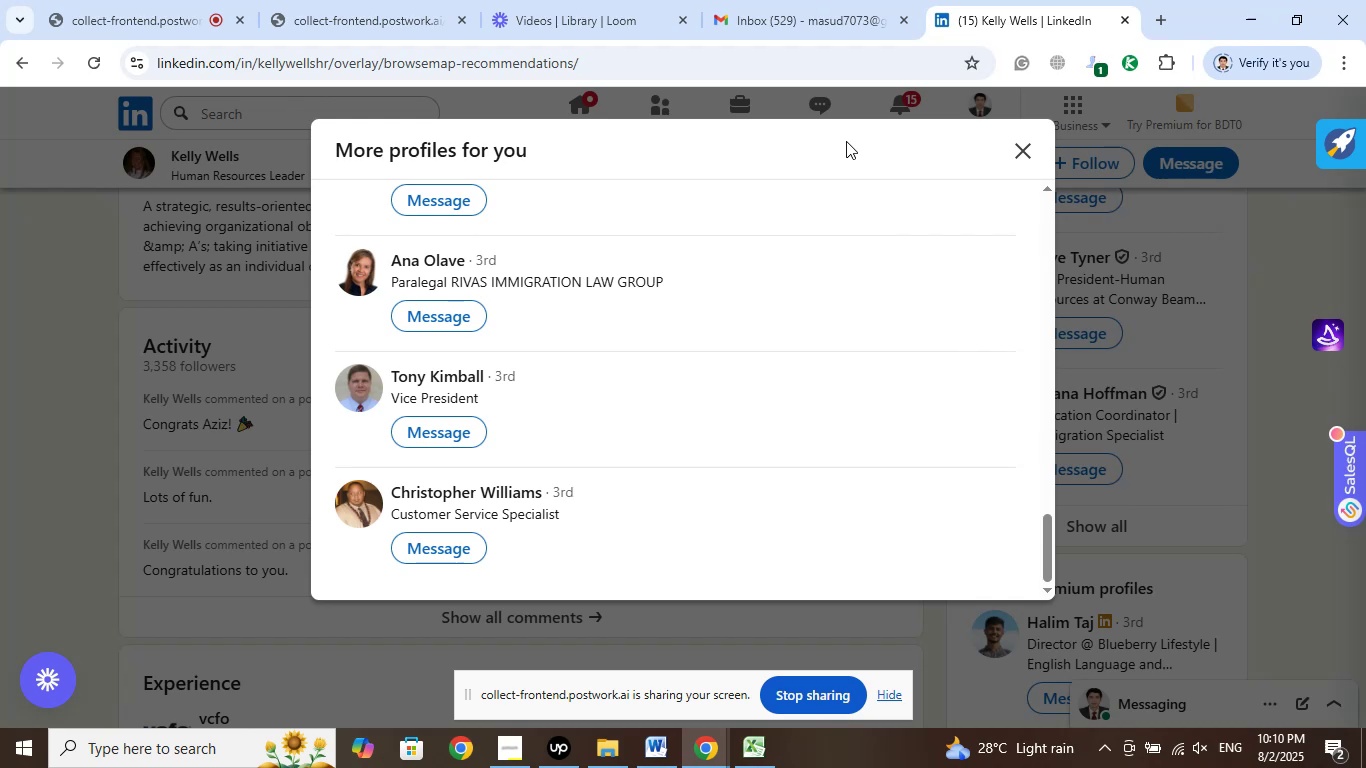 
left_click([562, 745])
 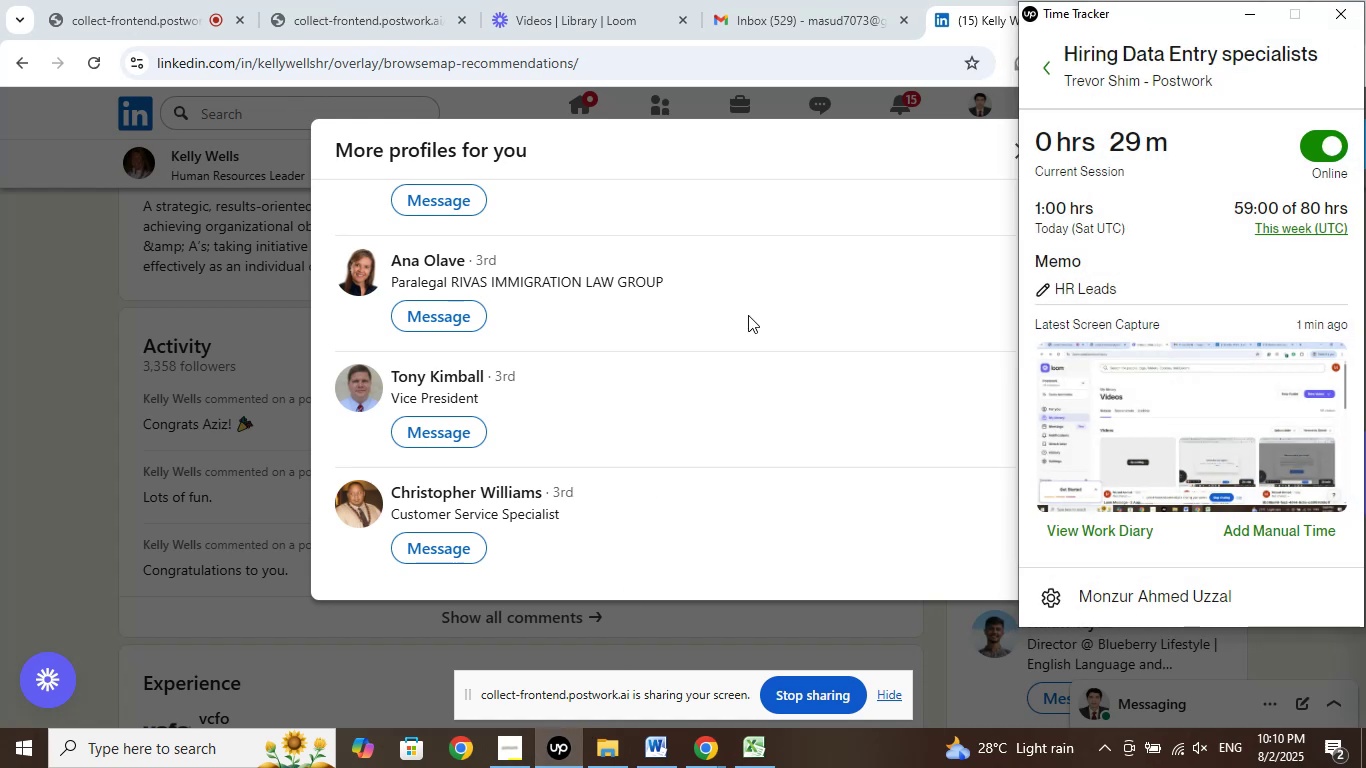 
wait(8.59)
 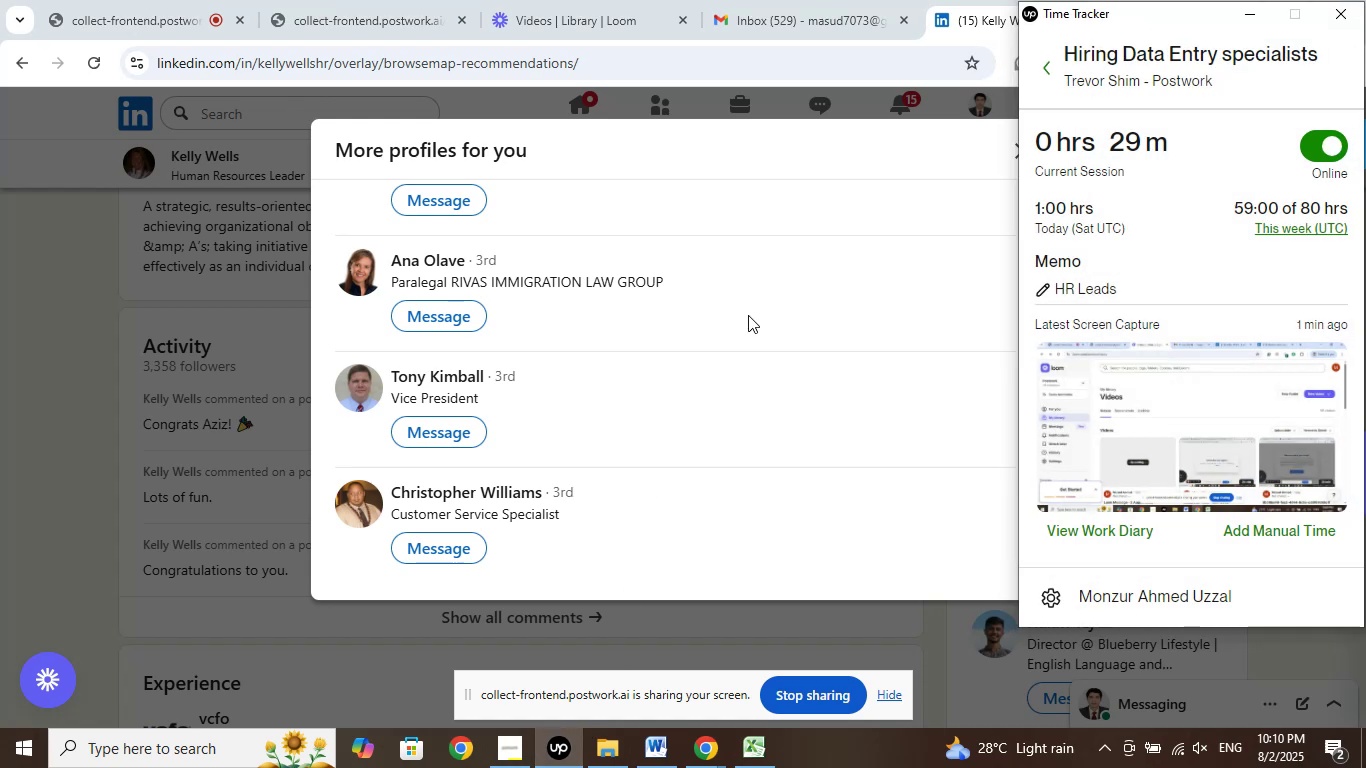 
left_click([1247, 8])
 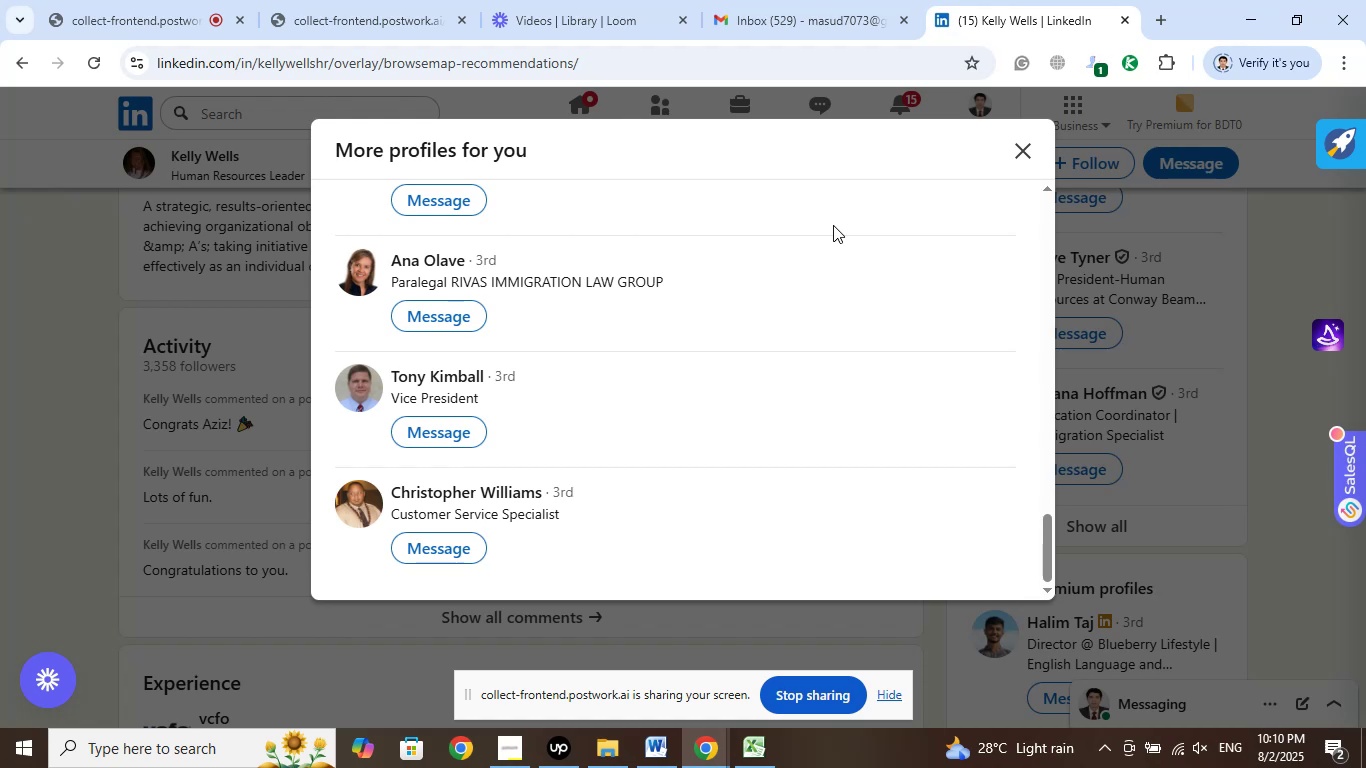 
wait(5.84)
 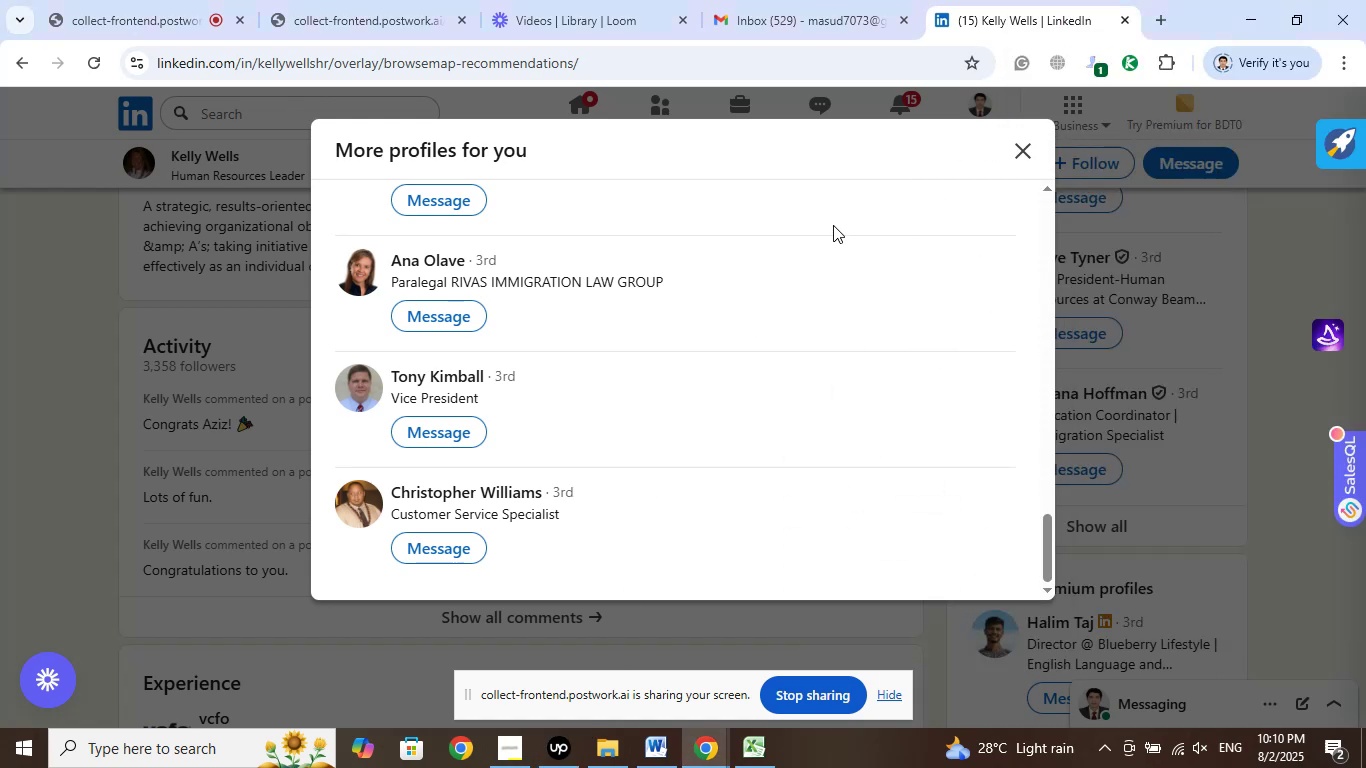 
scroll: coordinate [833, 224], scroll_direction: down, amount: 1.0
 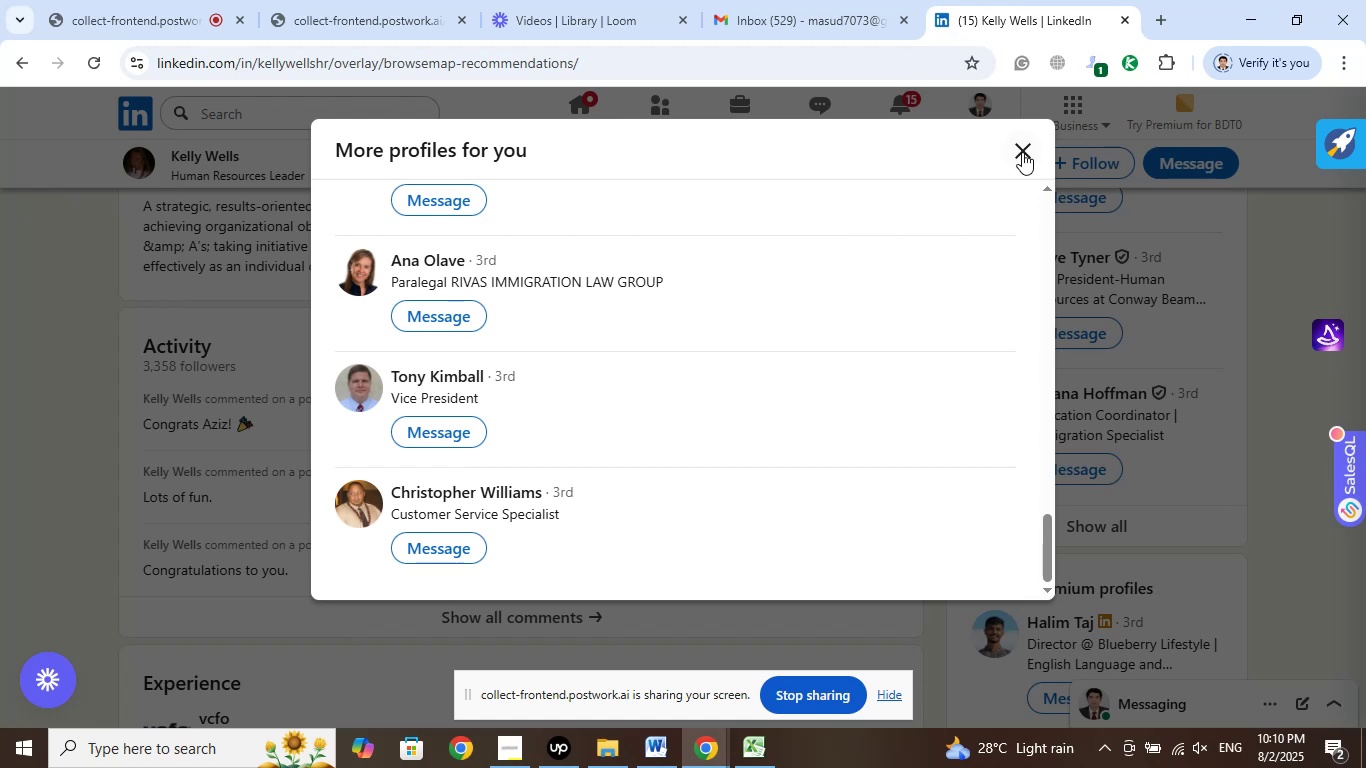 
left_click([1023, 157])
 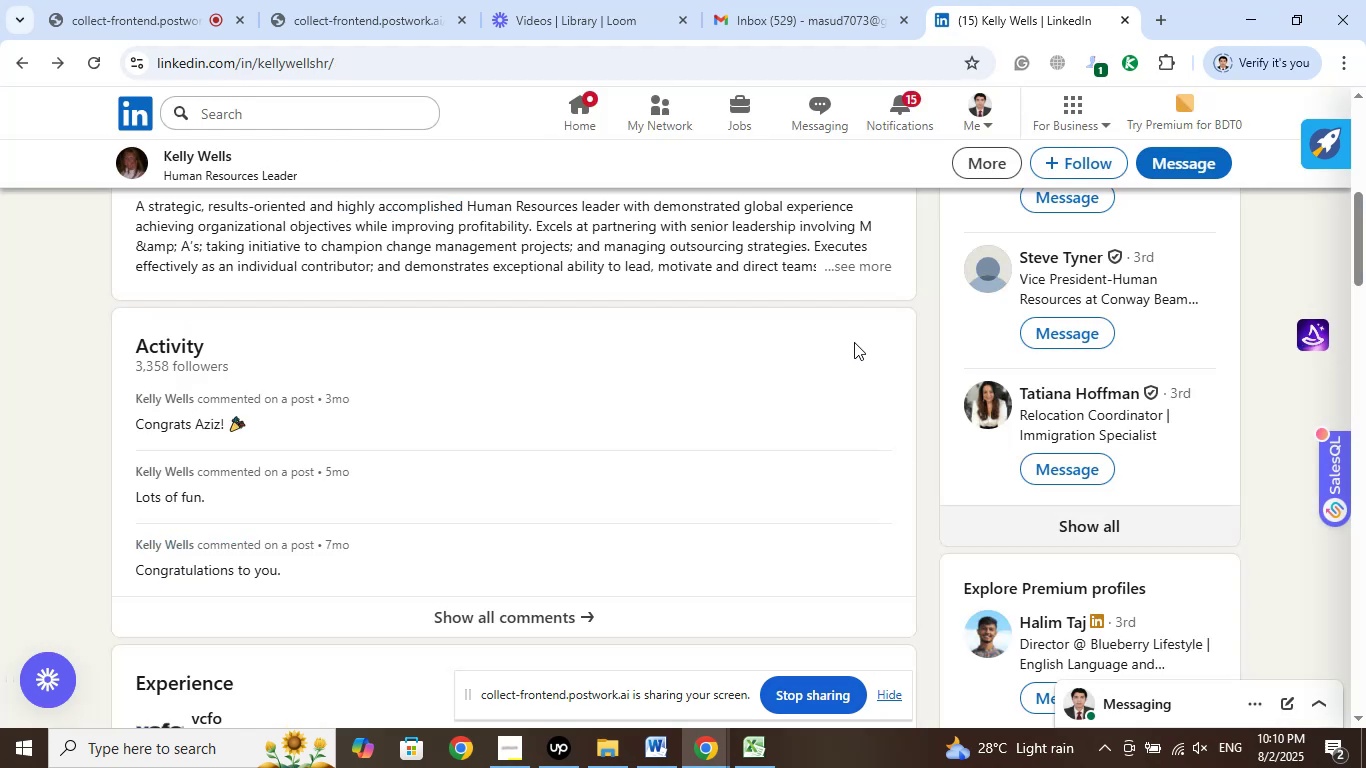 
scroll: coordinate [834, 319], scroll_direction: up, amount: 8.0
 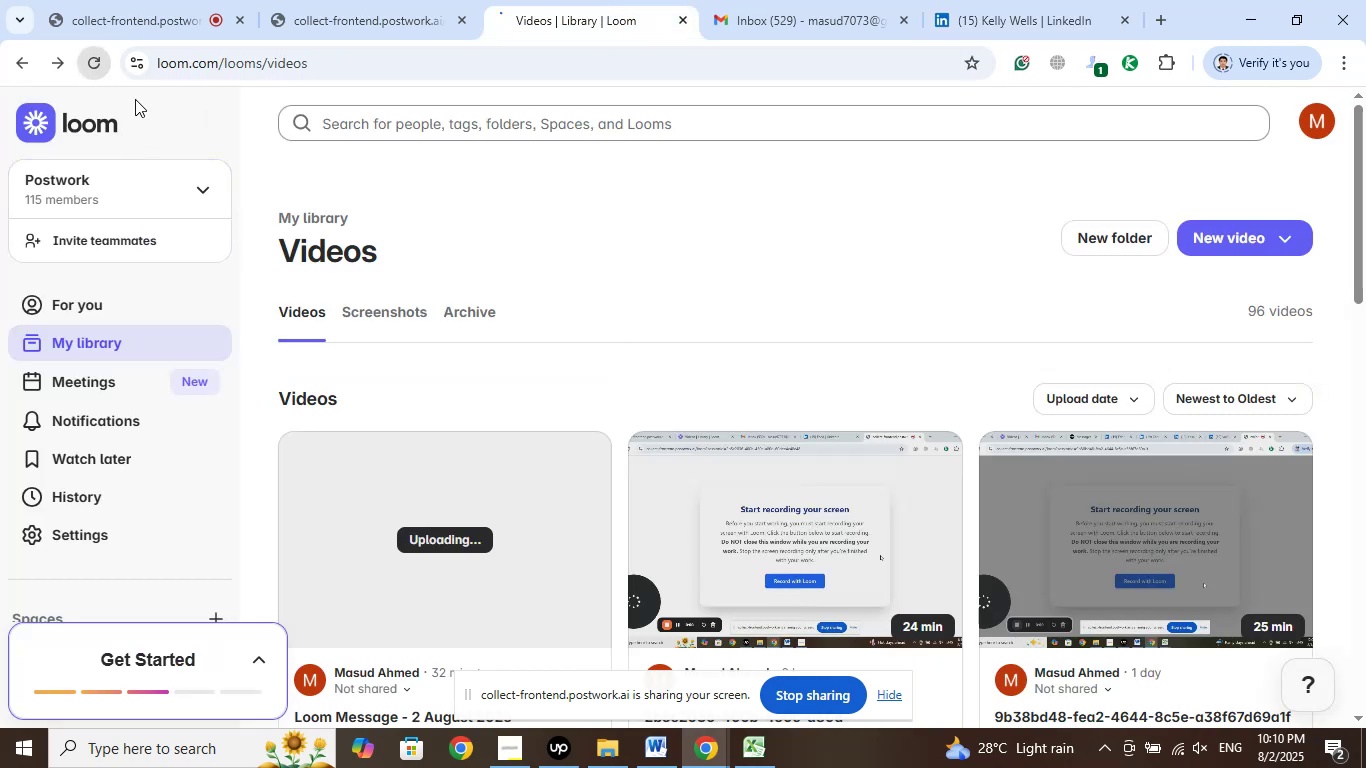 
wait(5.07)
 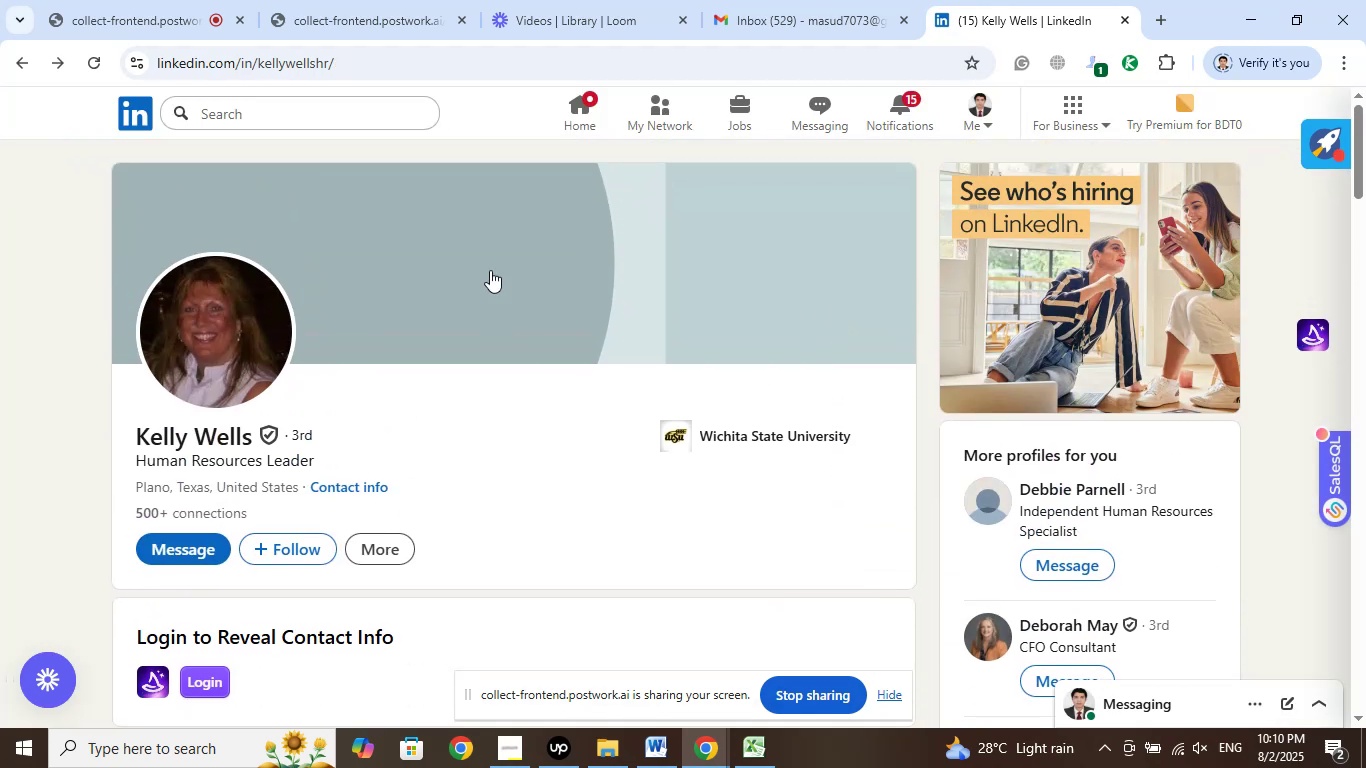 
left_click([202, 0])
 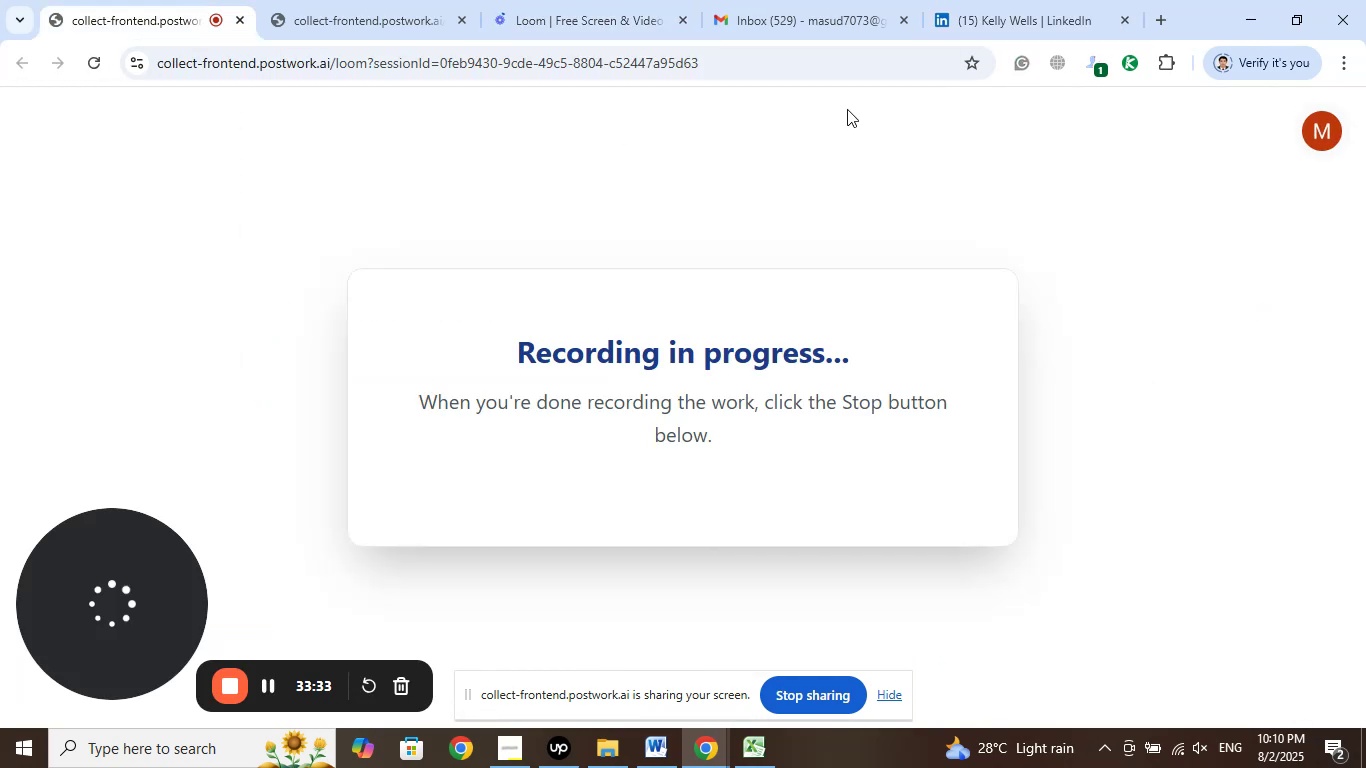 
left_click([1017, 0])
 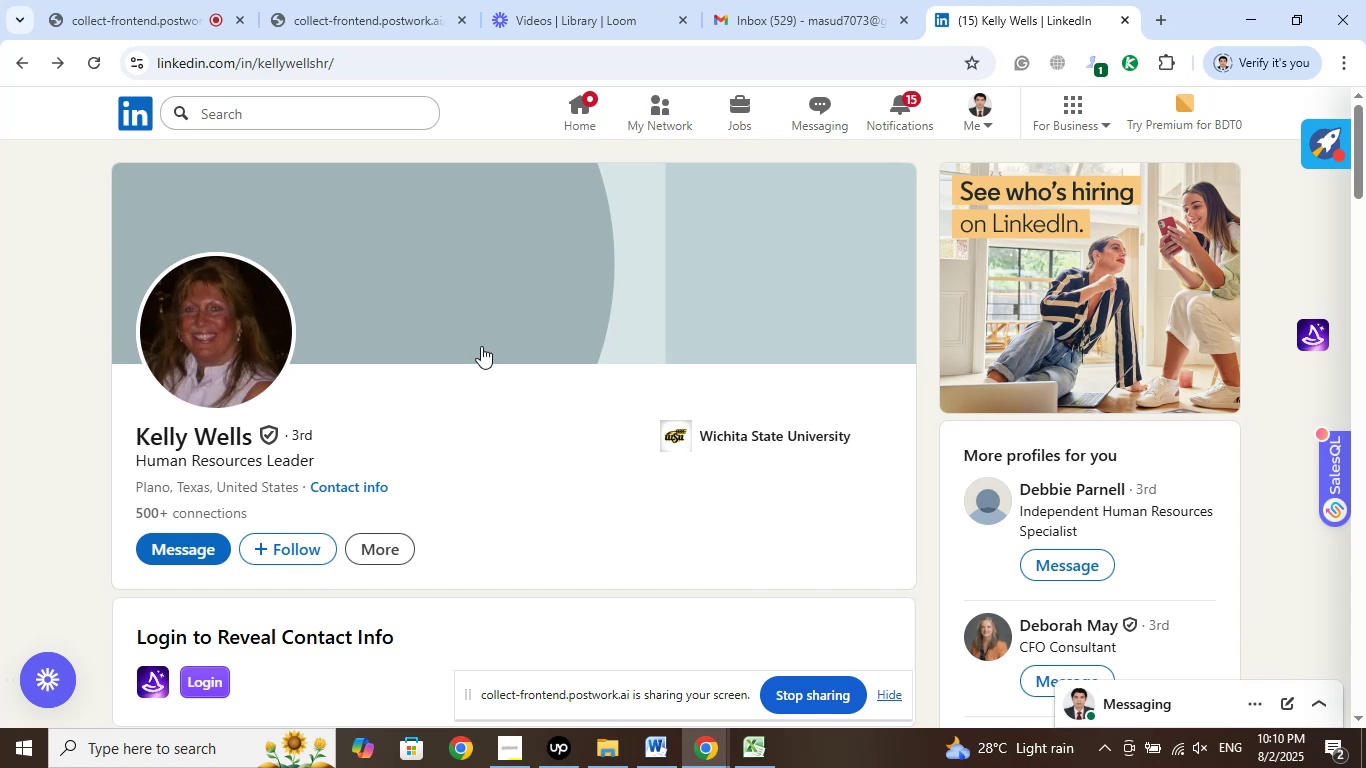 
wait(32.44)
 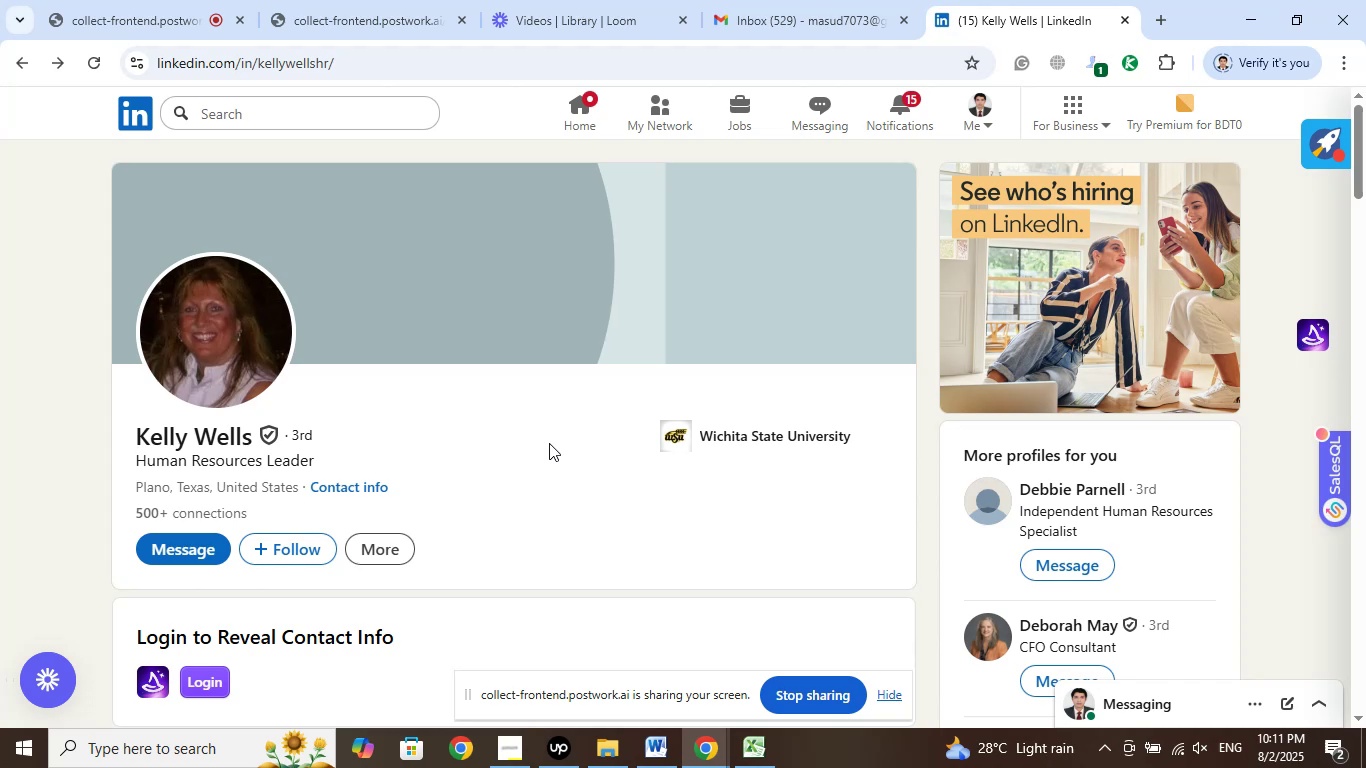 
left_click([1124, 19])
 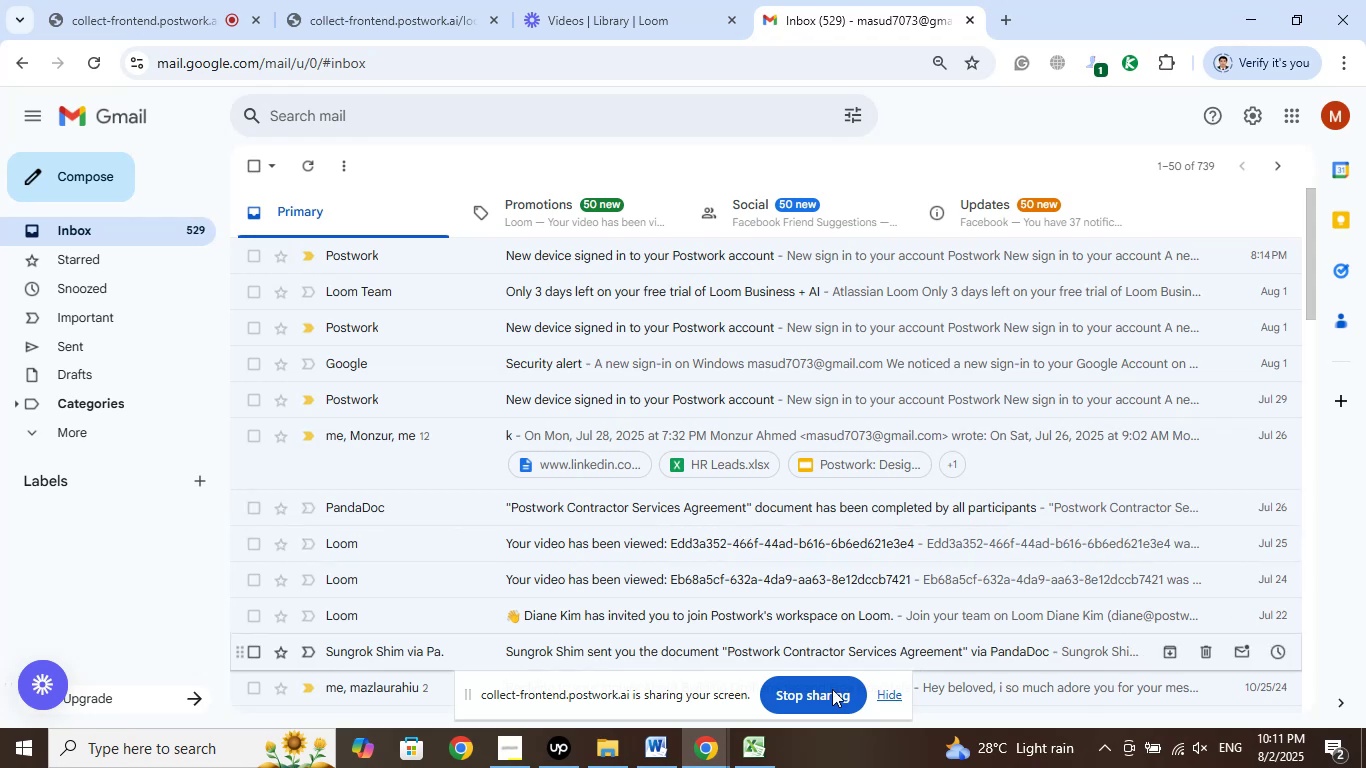 
left_click([760, 743])
 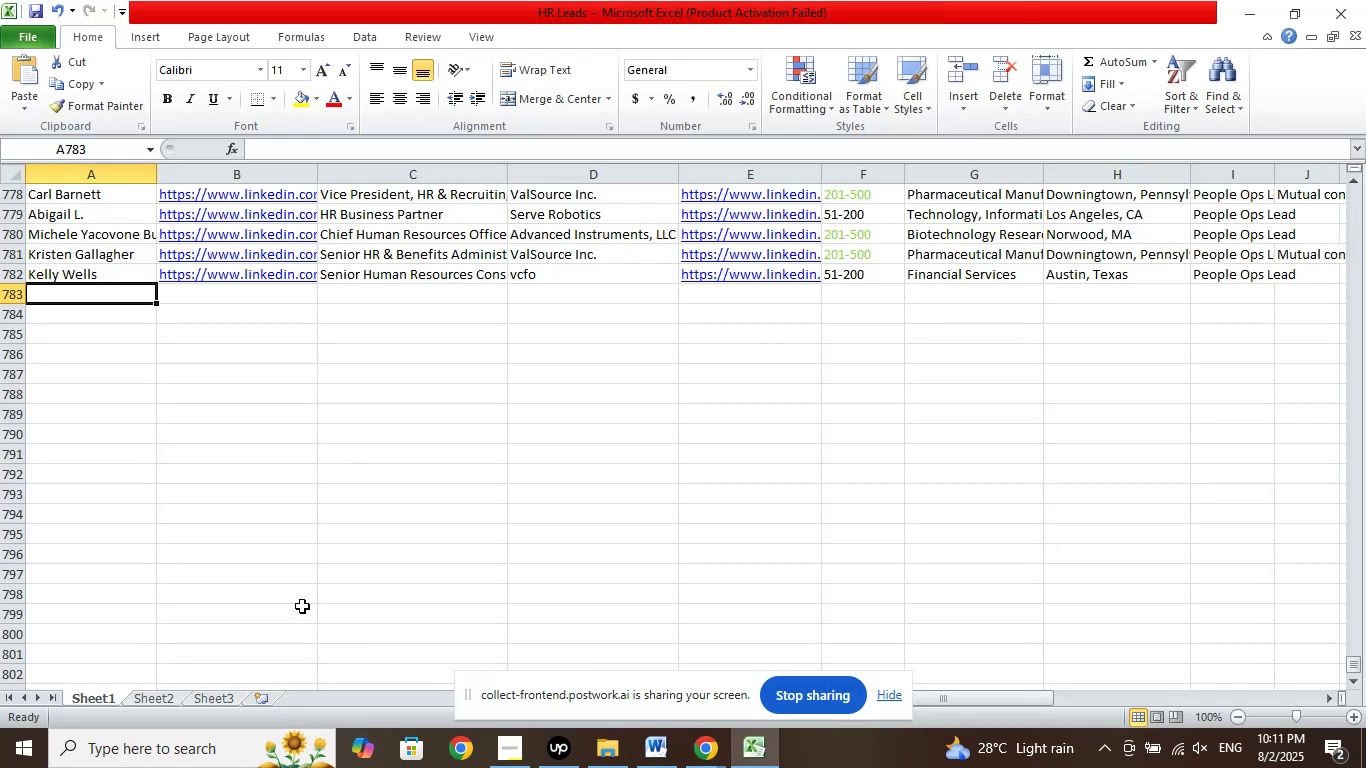 
scroll: coordinate [268, 456], scroll_direction: up, amount: 3.0
 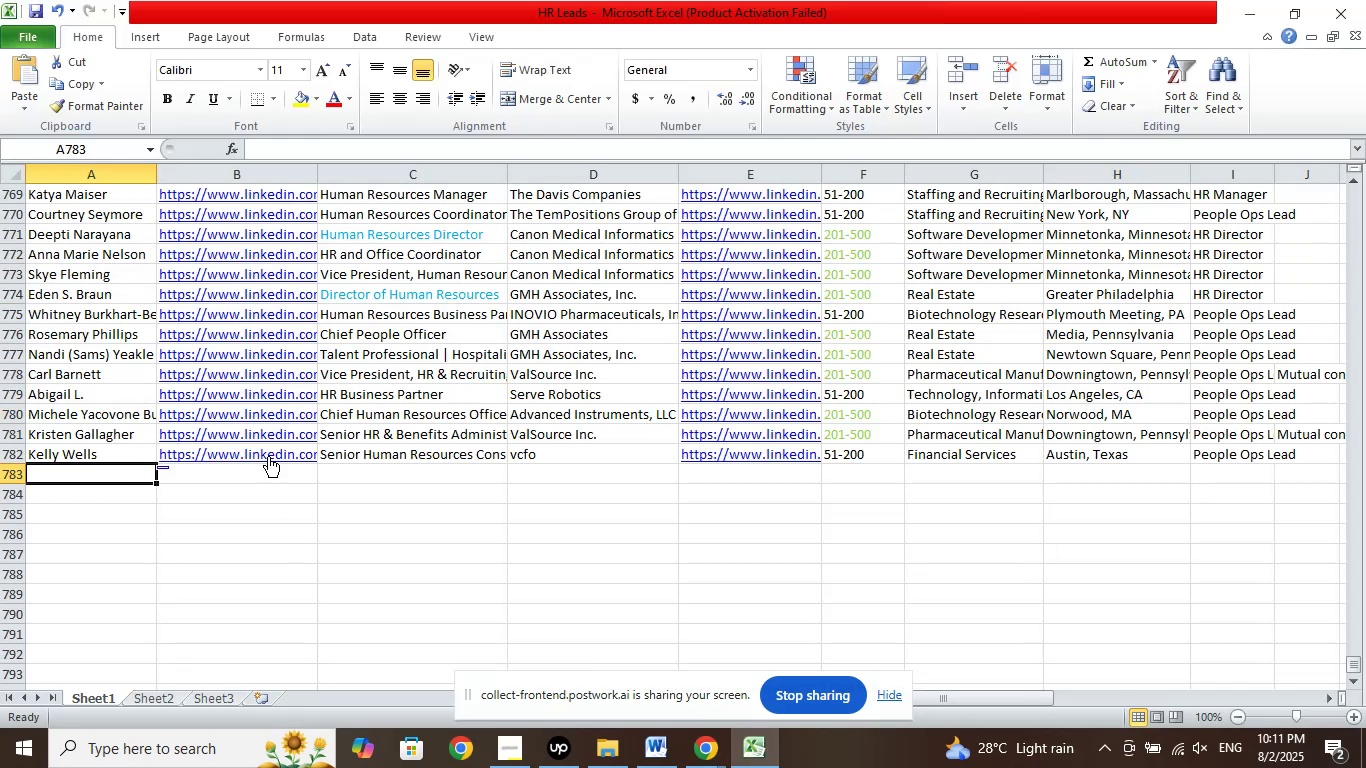 
scroll: coordinate [268, 456], scroll_direction: down, amount: 1.0
 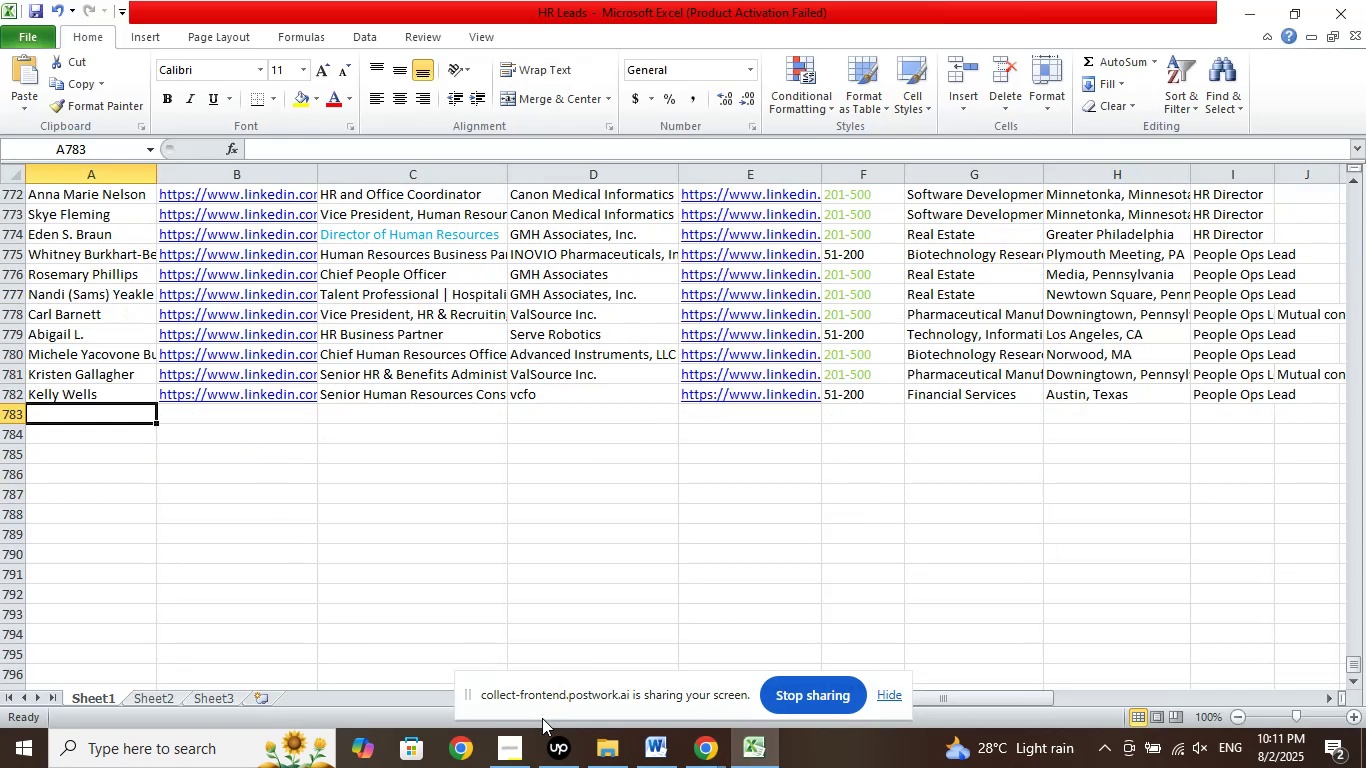 
left_click([514, 742])
 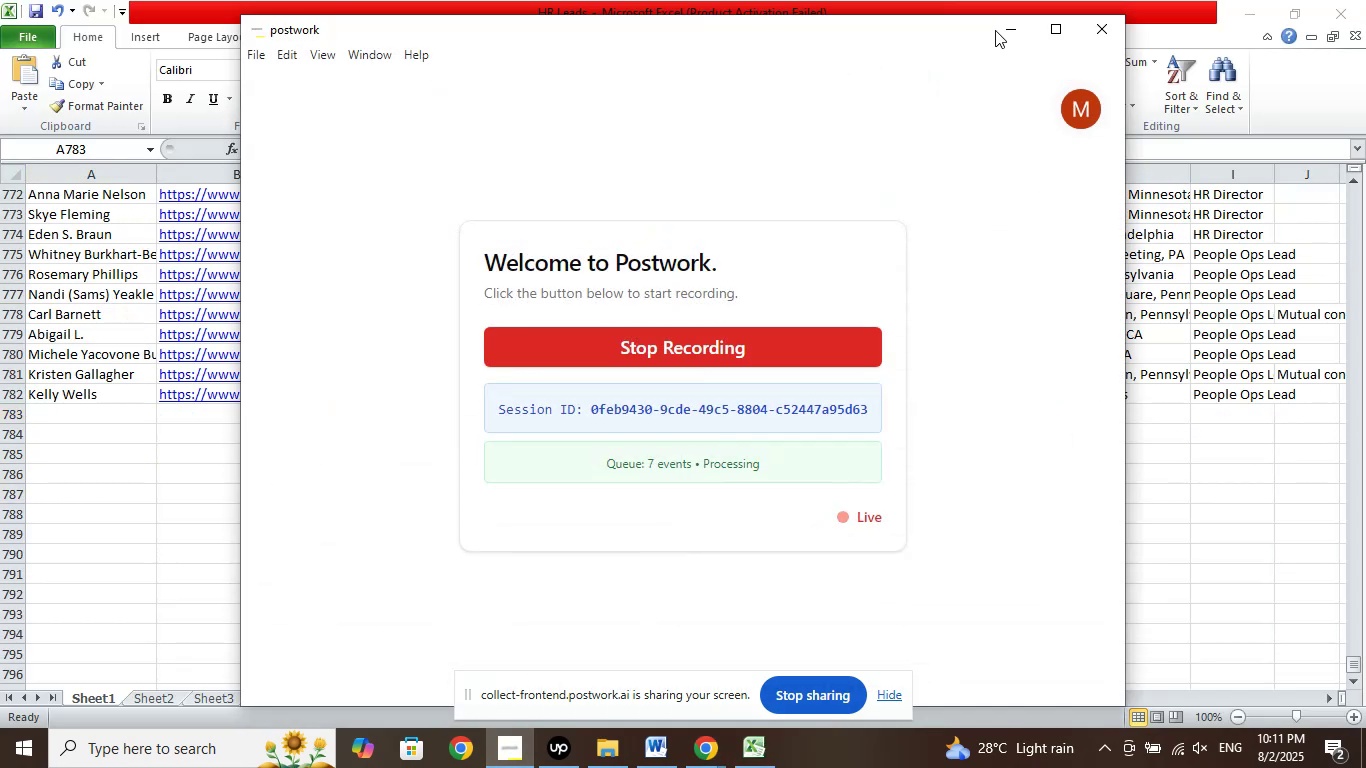 
left_click([1011, 25])
 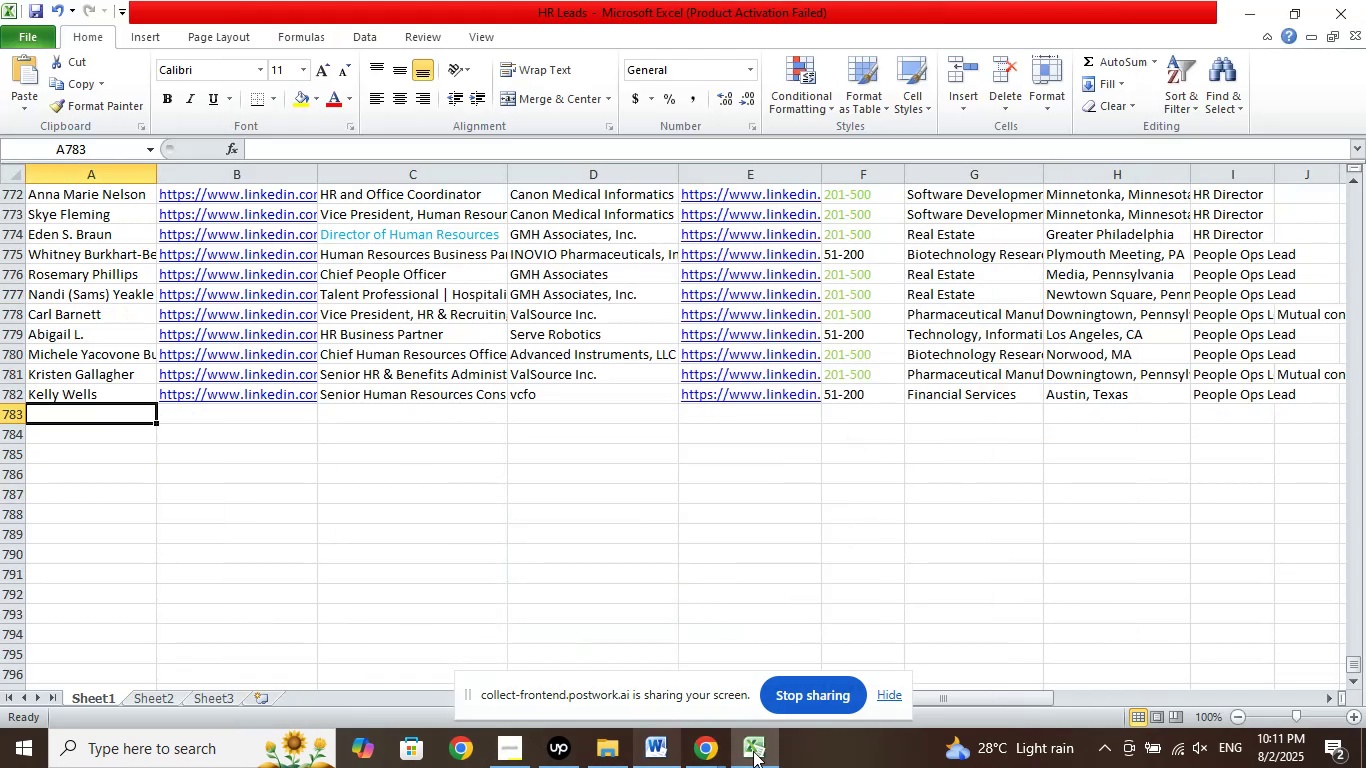 
left_click([762, 754])
 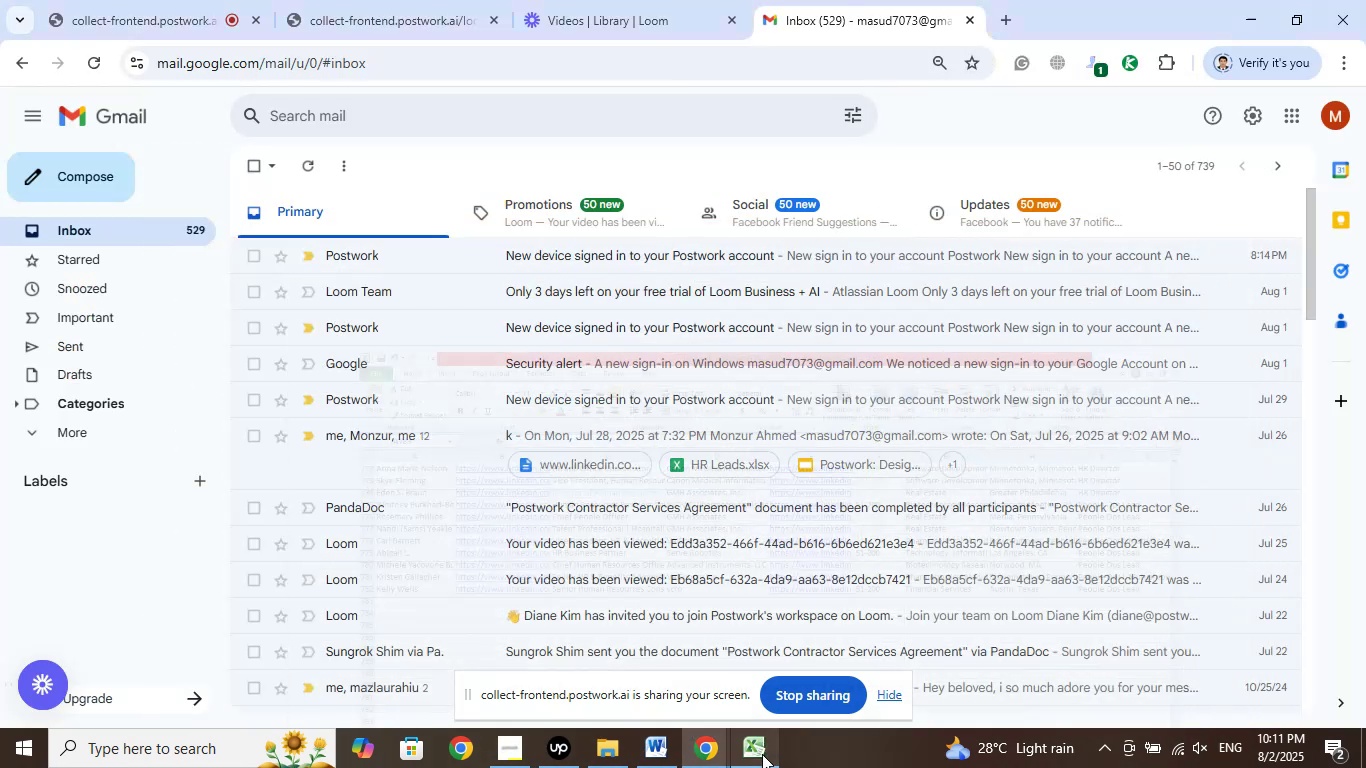 
left_click([761, 755])
 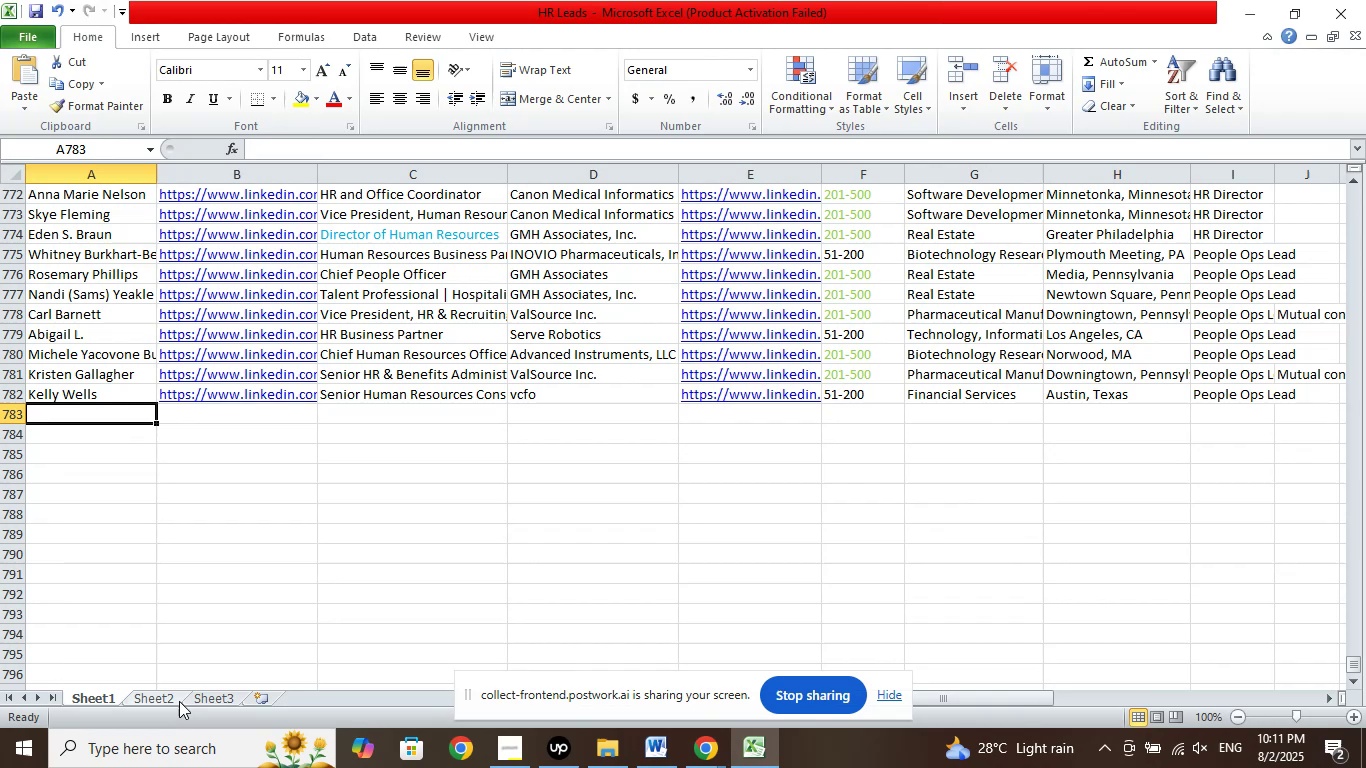 
left_click([158, 696])
 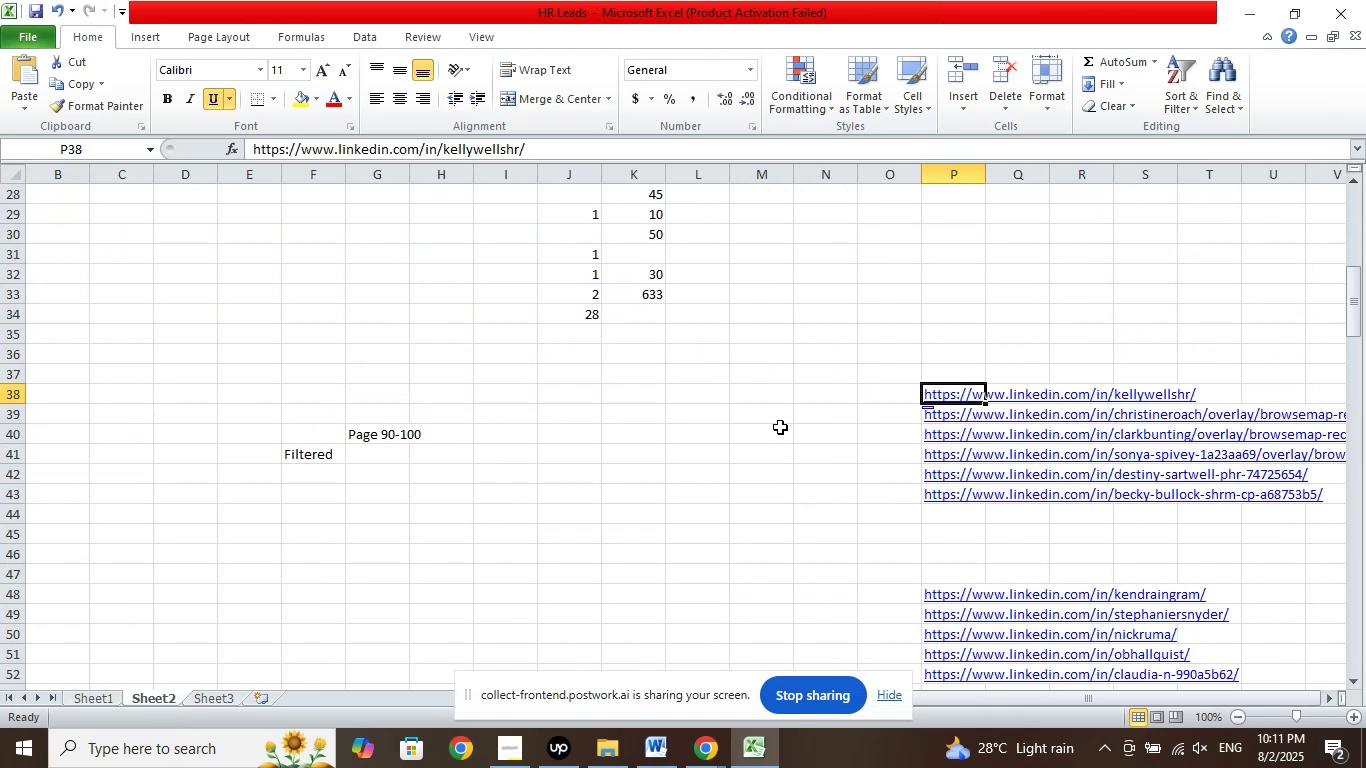 
key(Delete)
 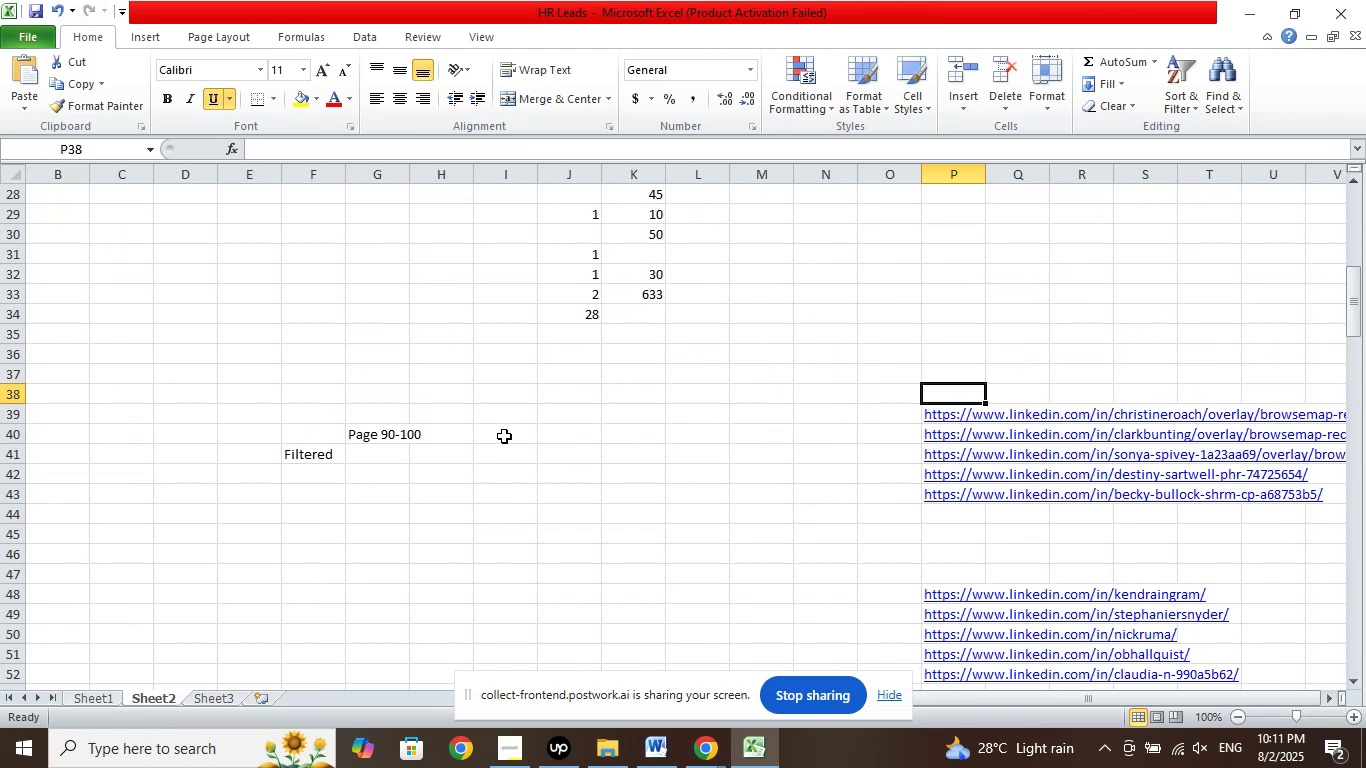 
left_click_drag(start_coordinate=[330, 431], to_coordinate=[355, 445])
 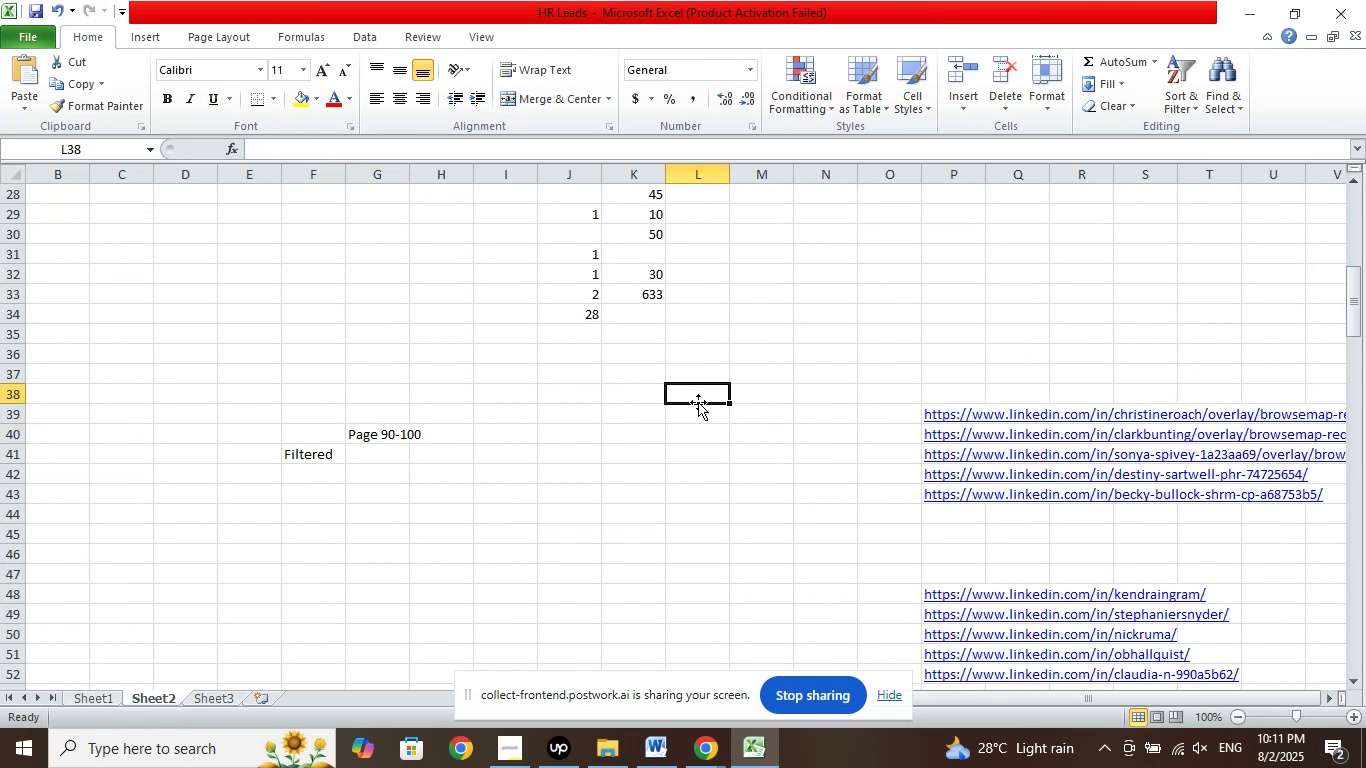 
right_click([947, 406])
 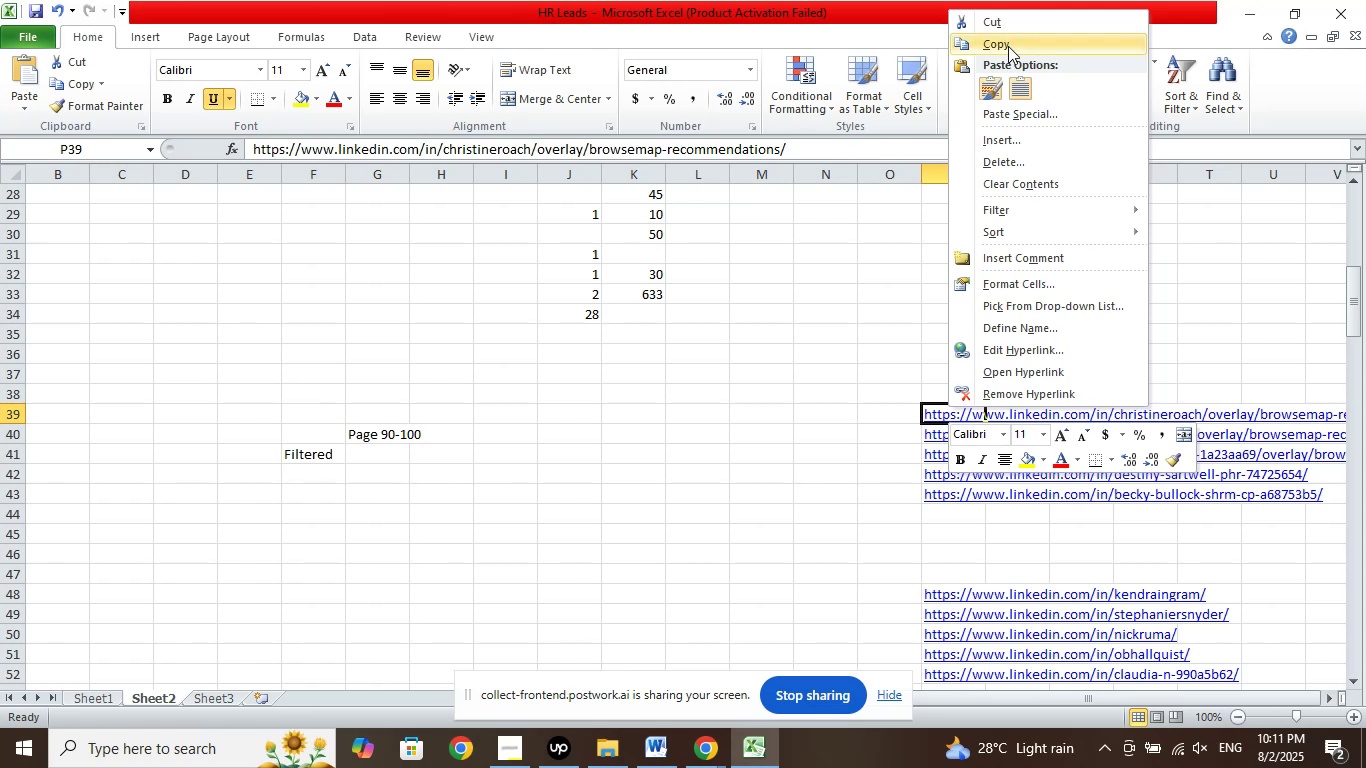 
left_click([1008, 44])
 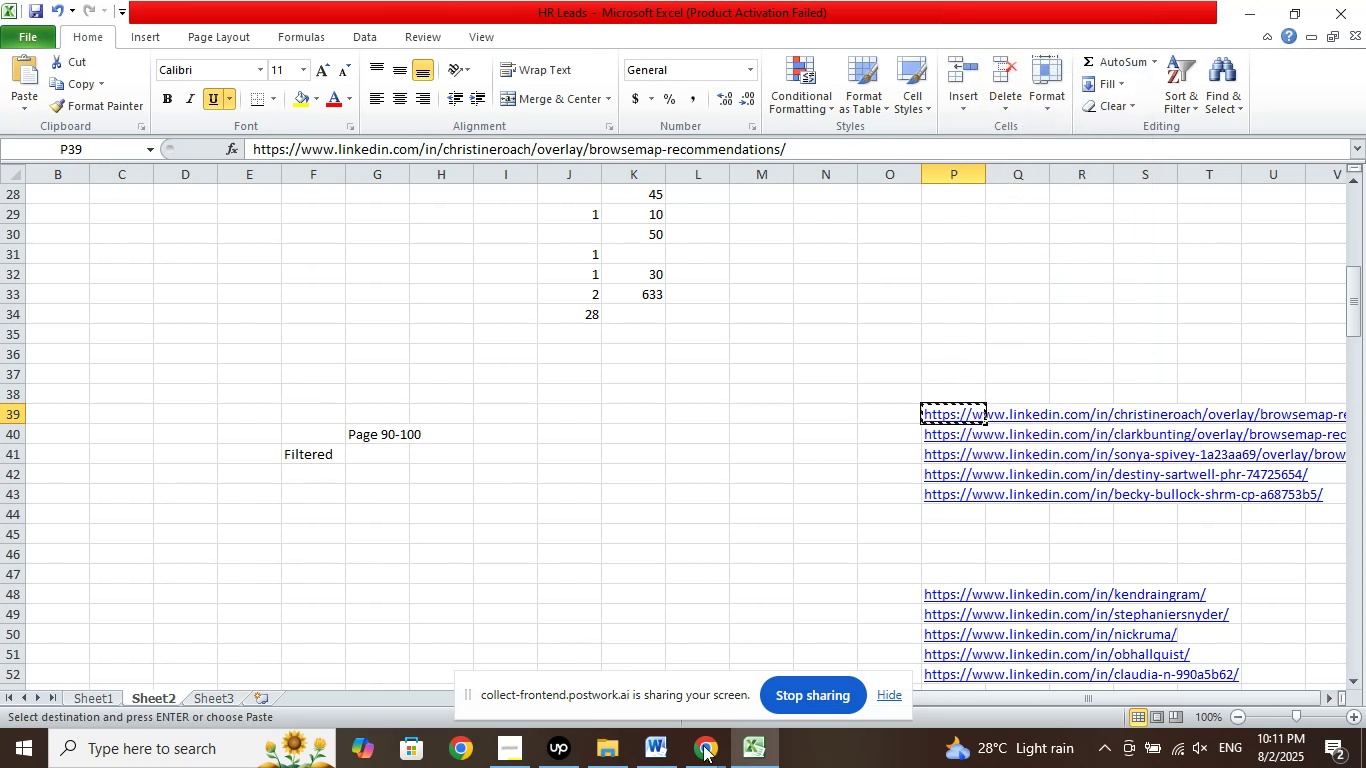 
left_click([710, 762])
 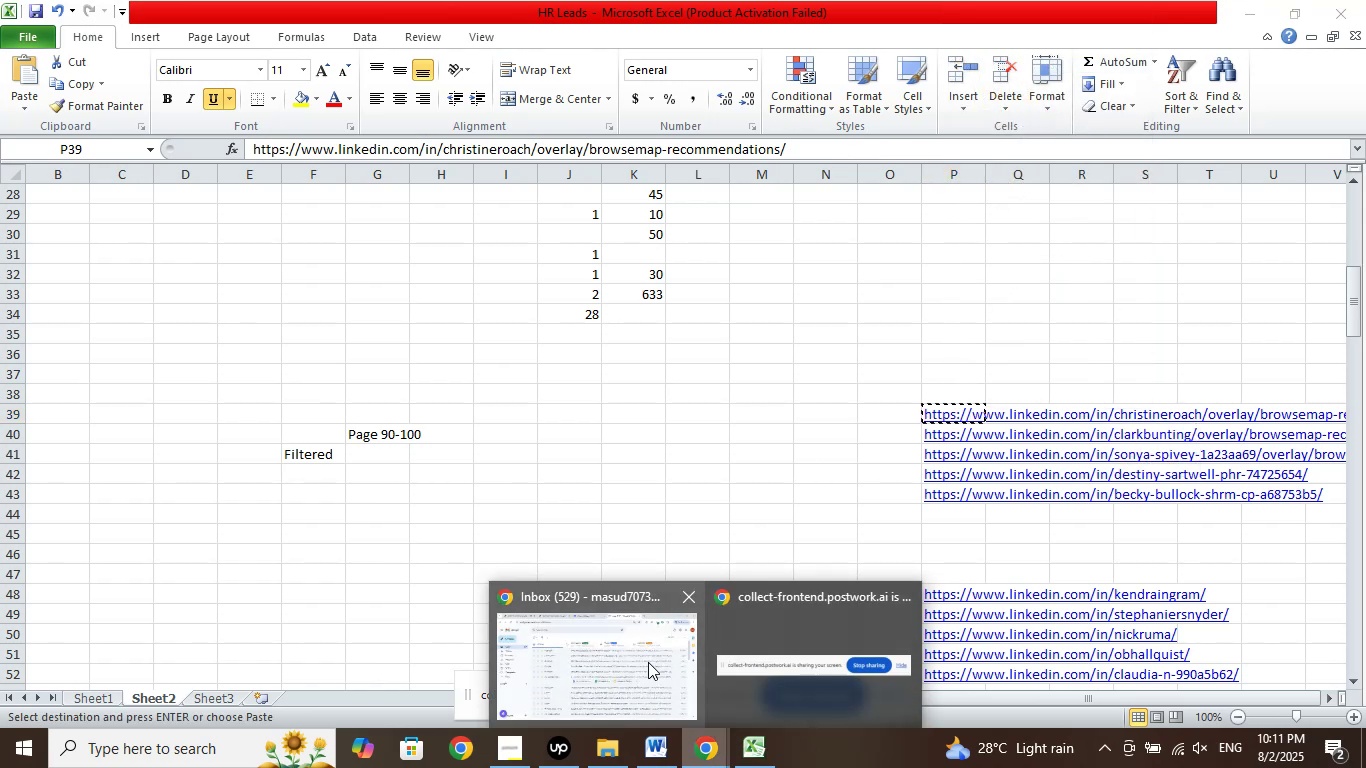 
left_click([648, 661])
 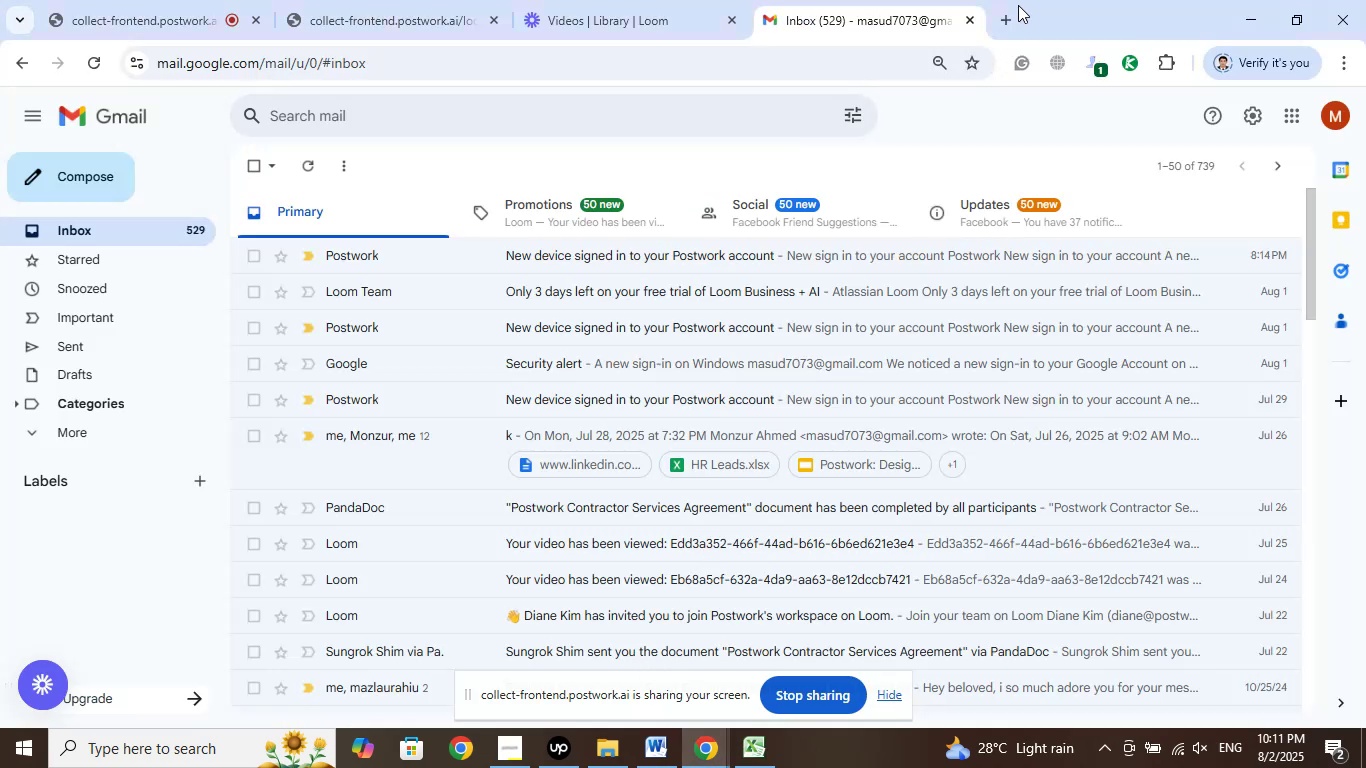 
left_click([1003, 11])
 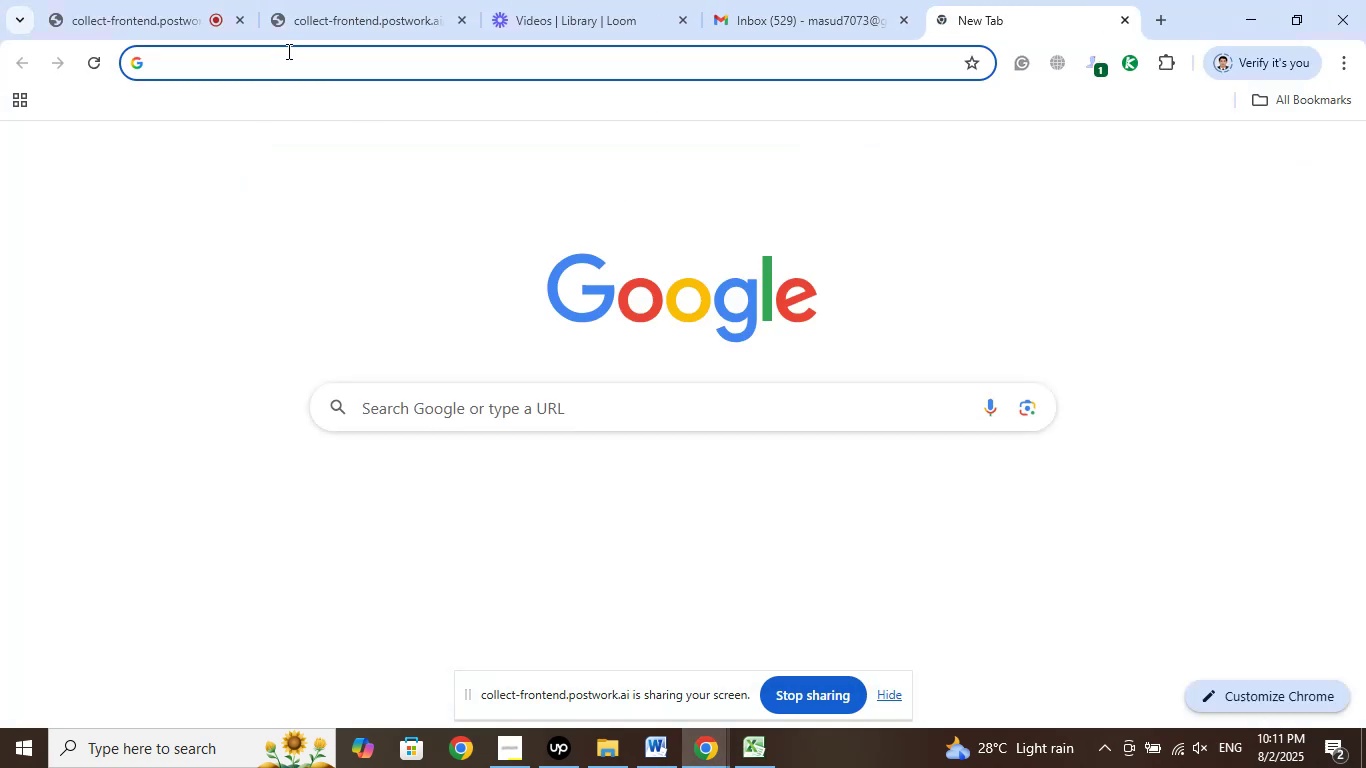 
right_click([287, 51])
 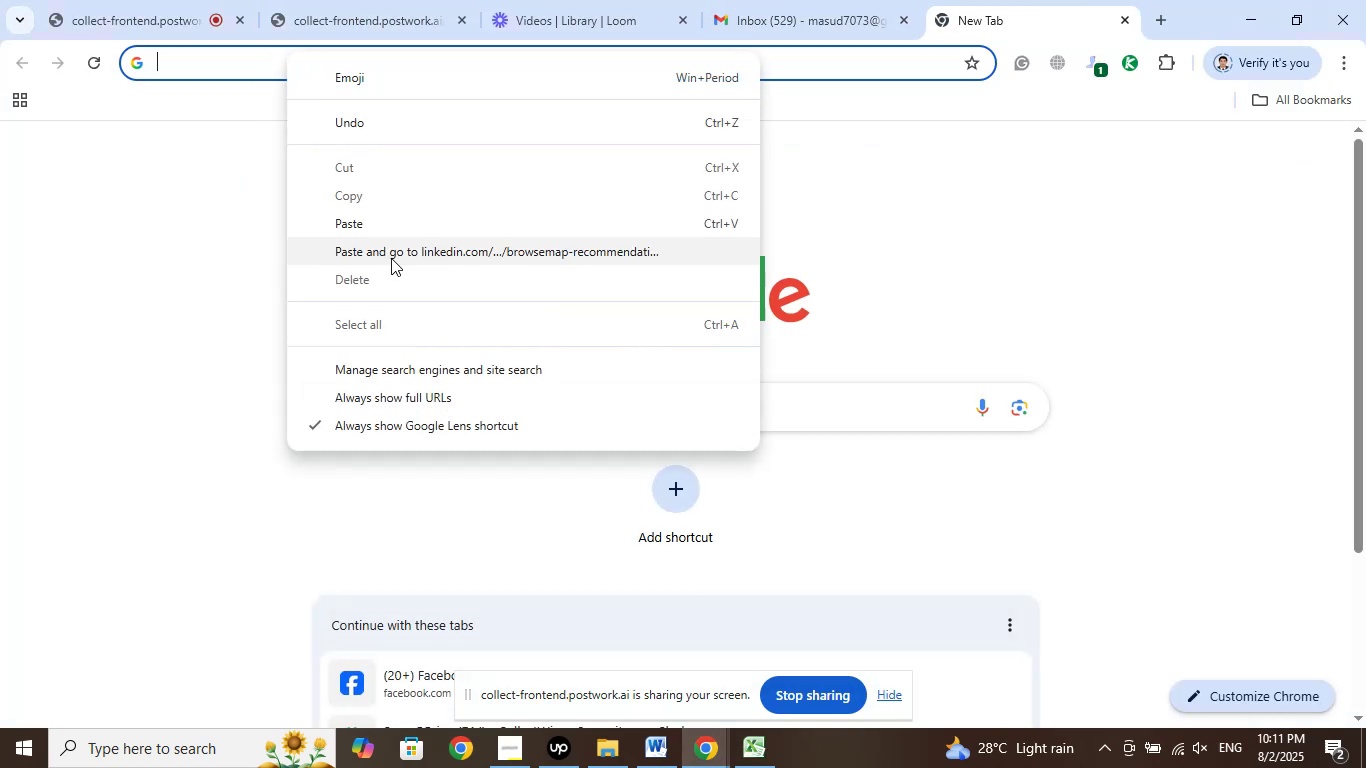 
left_click([391, 259])
 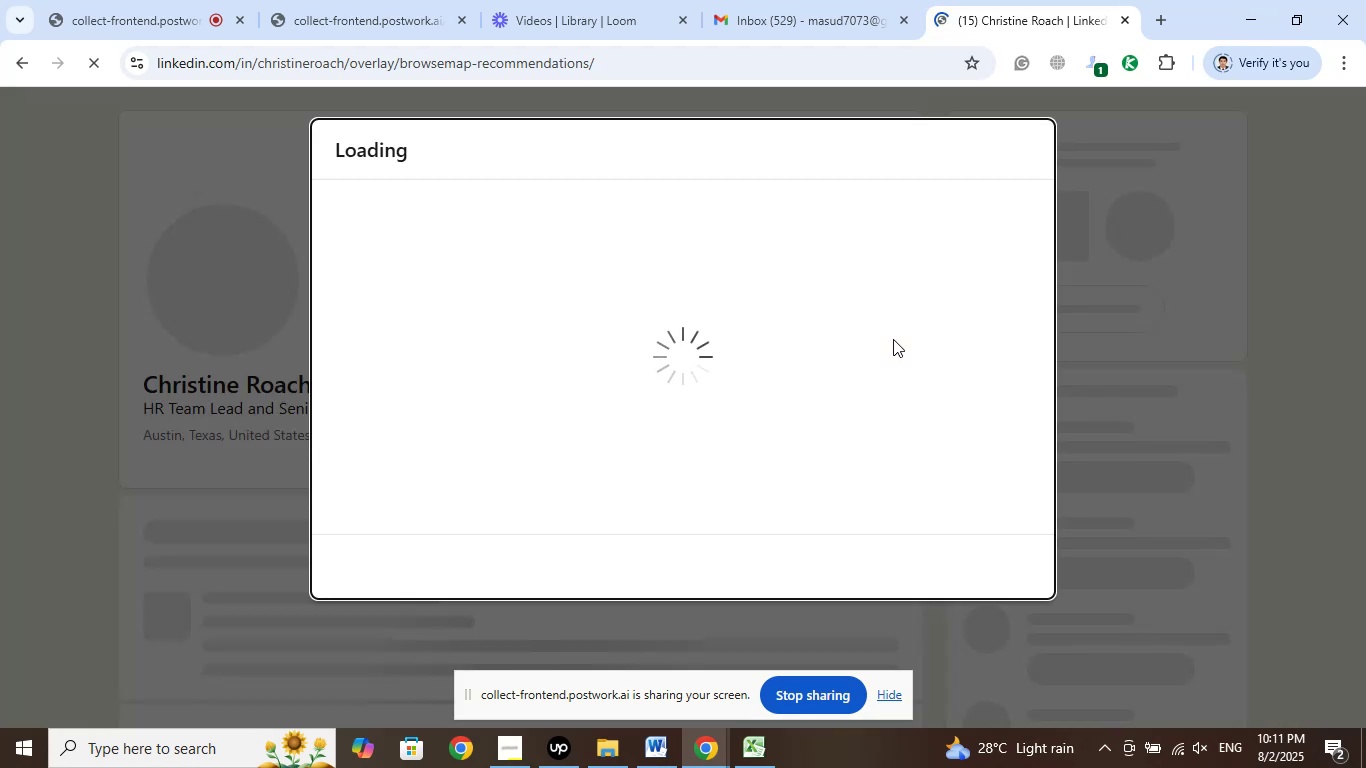 
wait(10.81)
 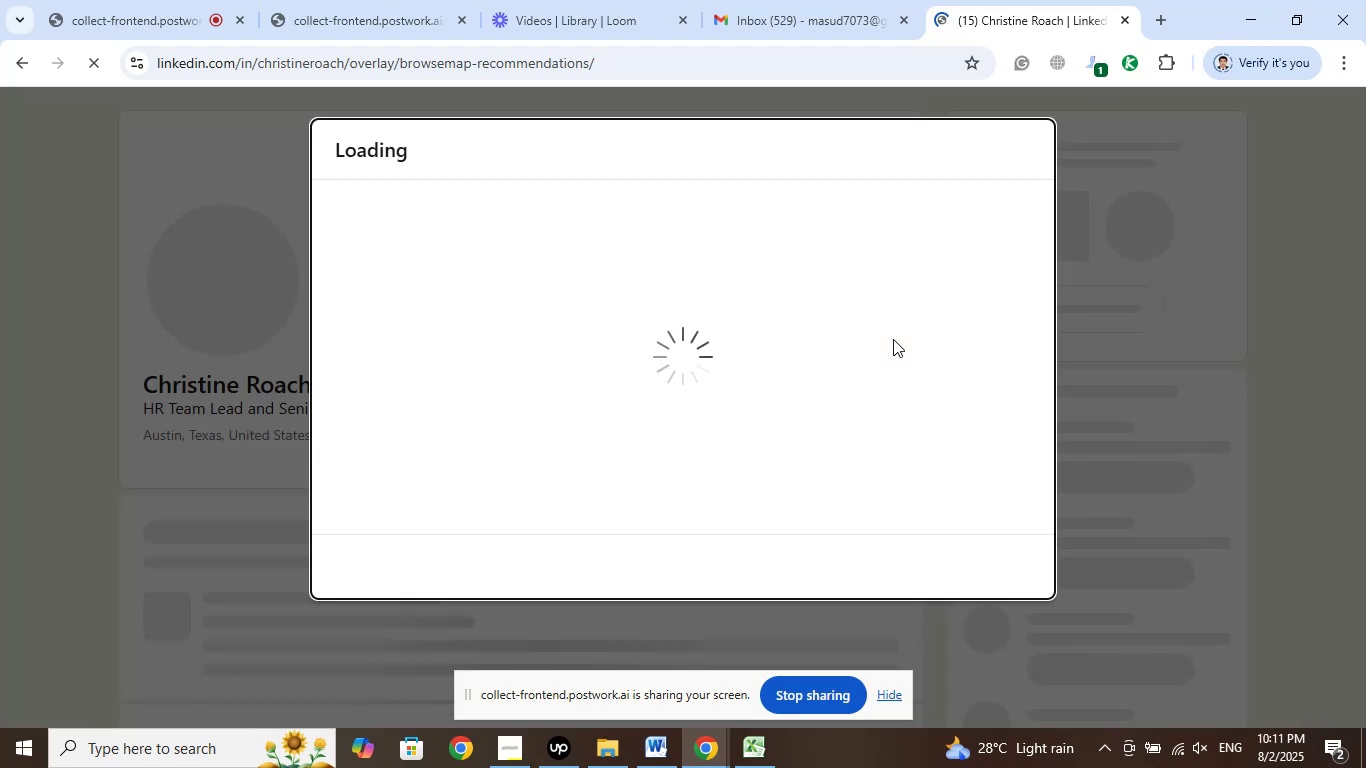 
scroll: coordinate [893, 339], scroll_direction: down, amount: 1.0
 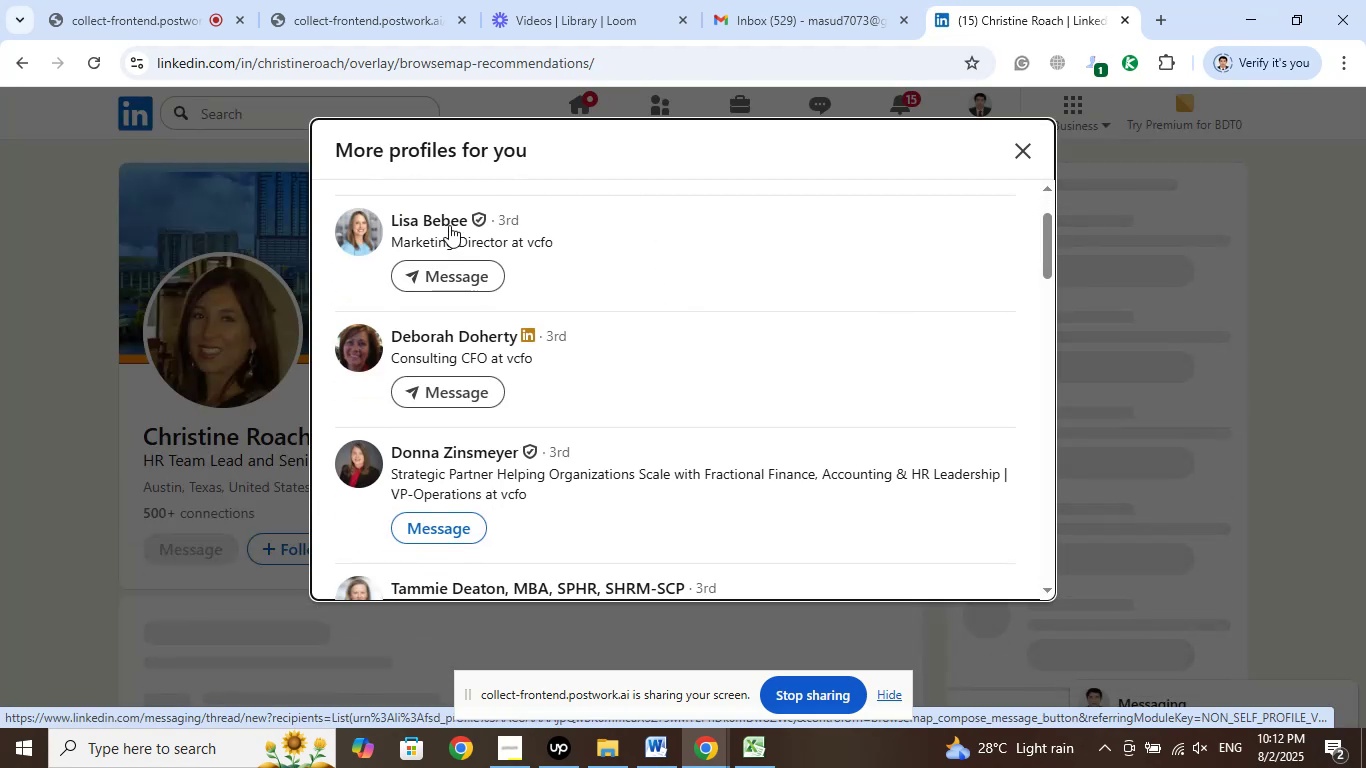 
right_click([438, 216])
 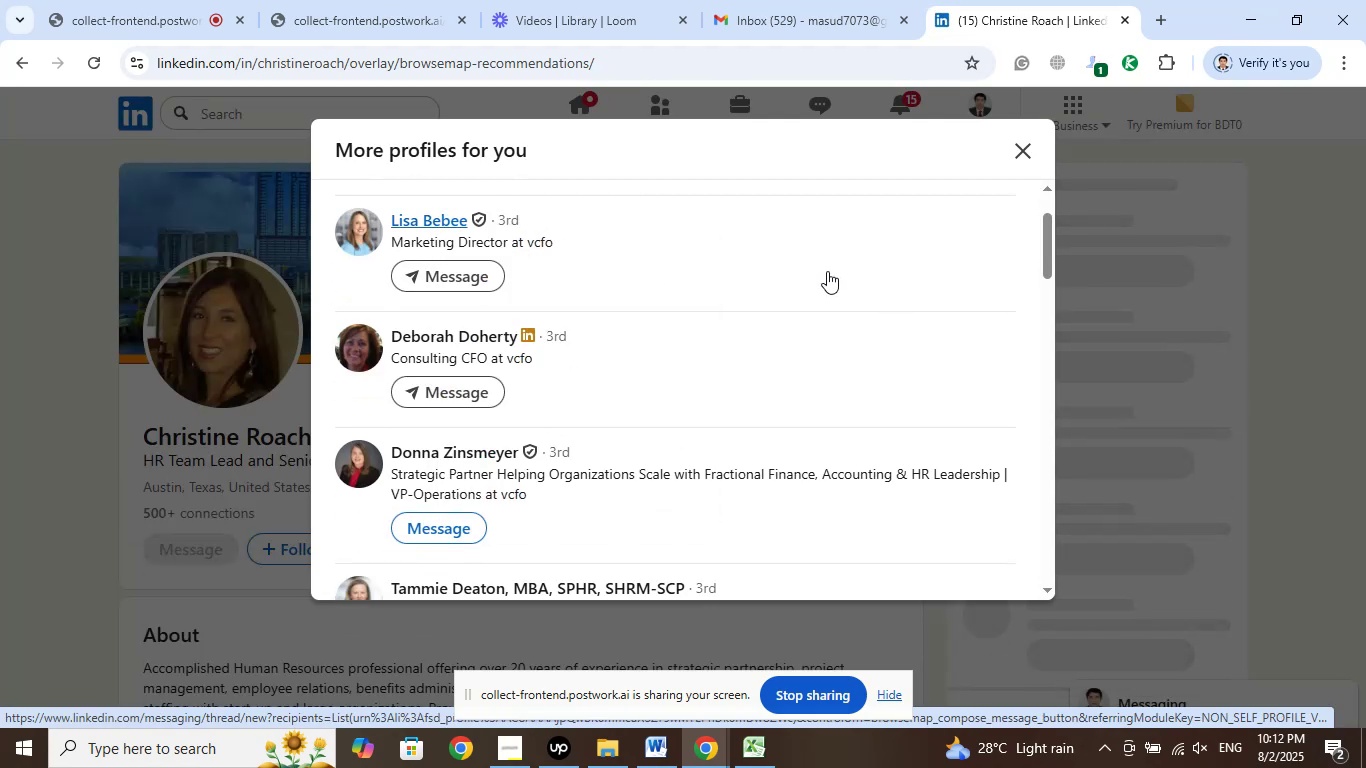 
scroll: coordinate [821, 299], scroll_direction: down, amount: 4.0
 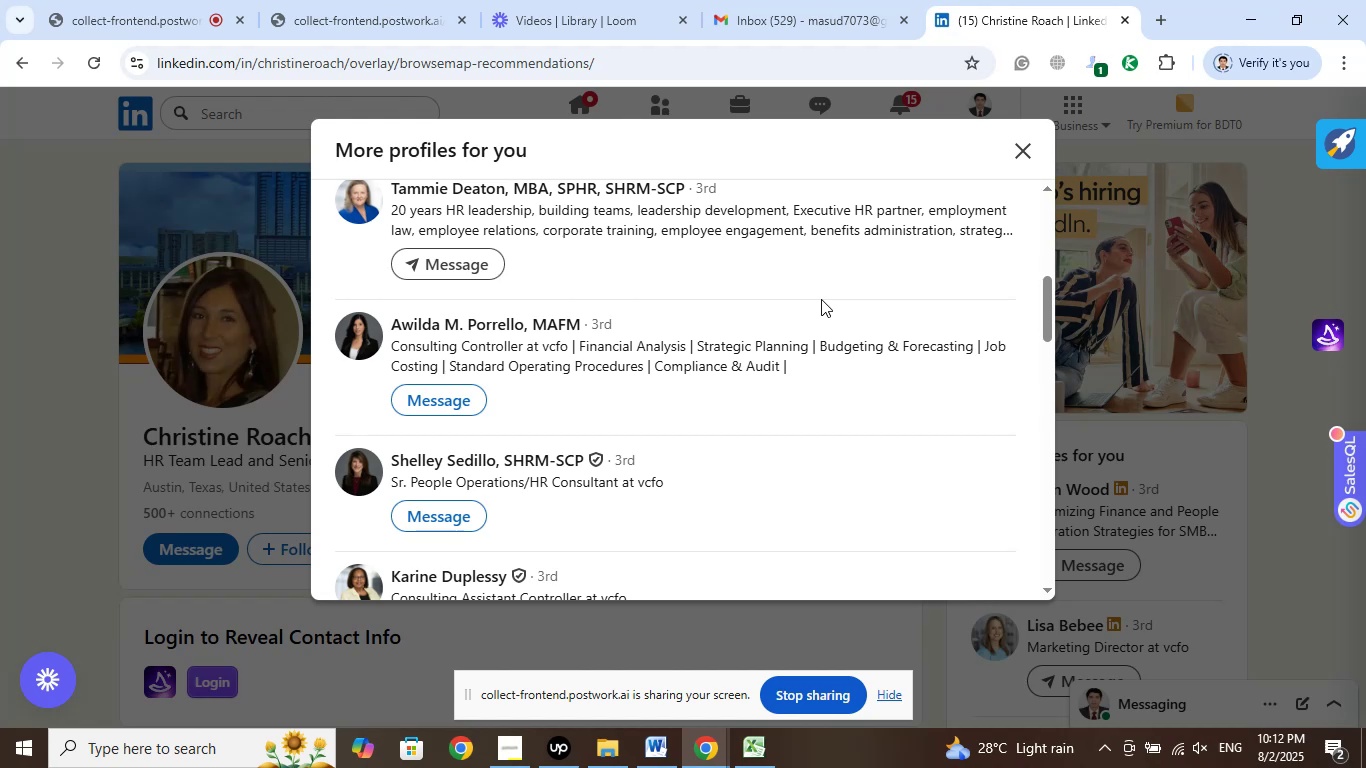 
wait(16.3)
 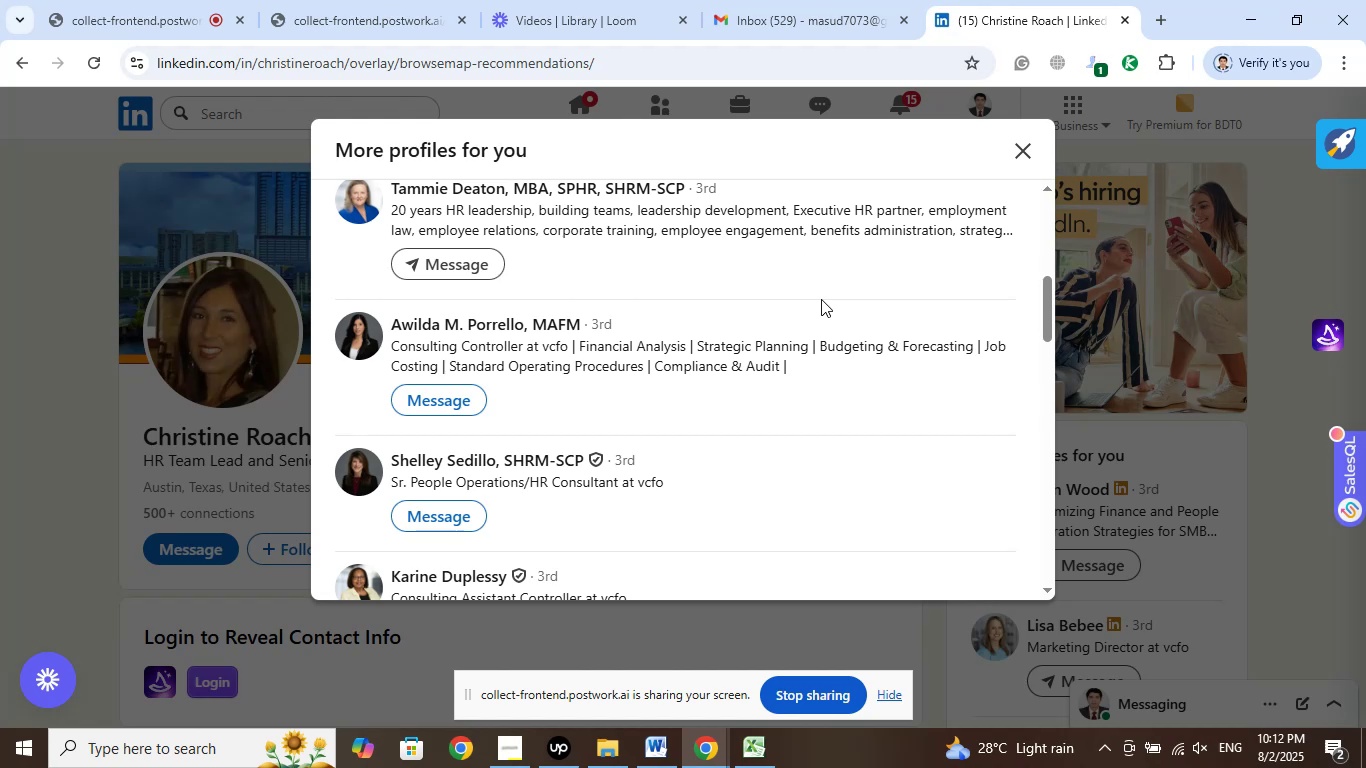 
scroll: coordinate [821, 299], scroll_direction: down, amount: 2.0
 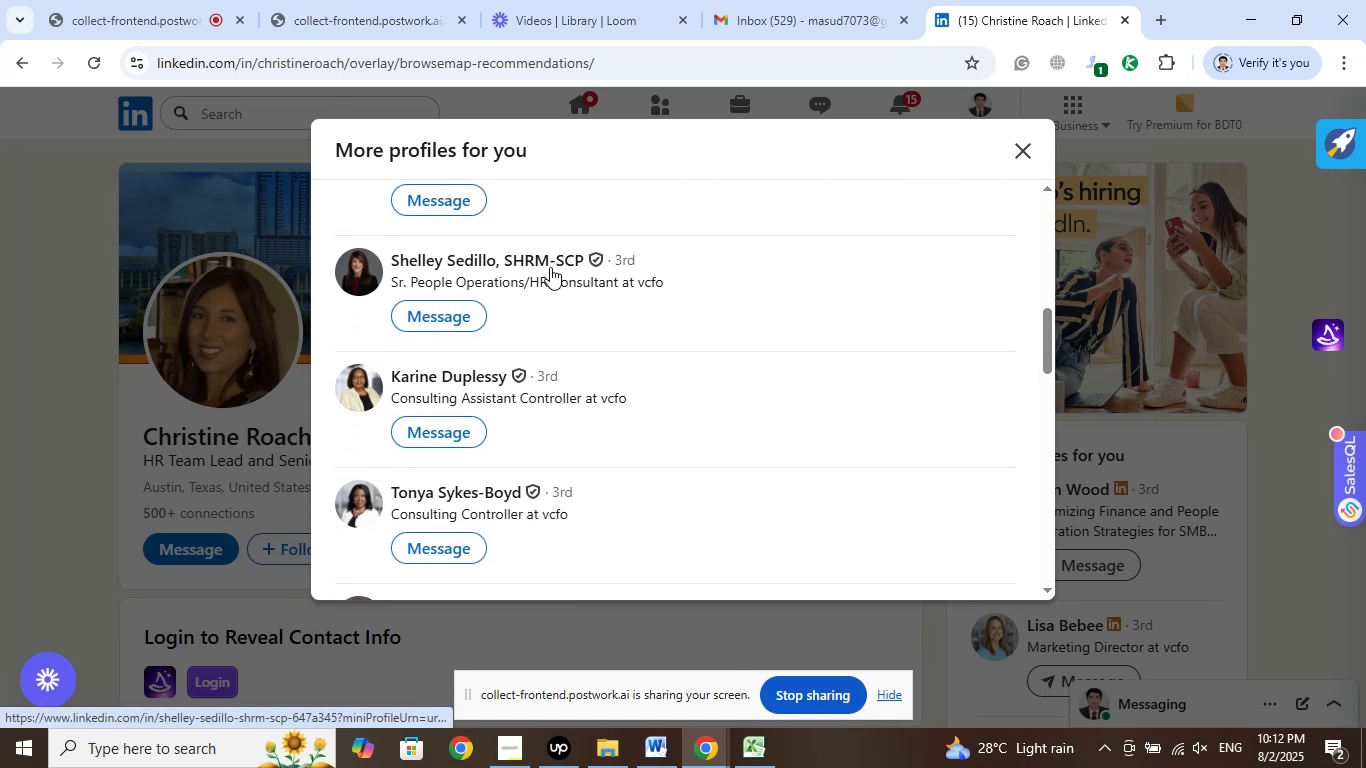 
right_click([539, 258])
 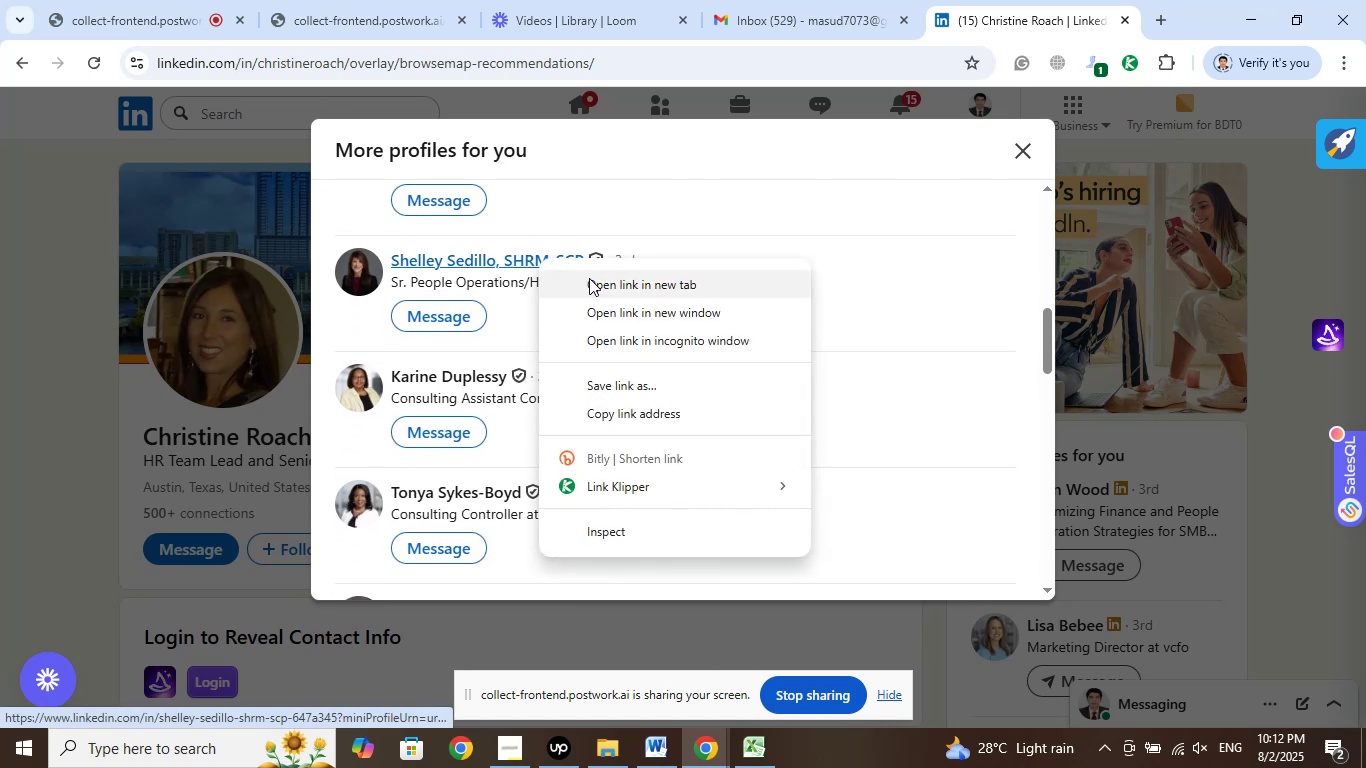 
left_click([589, 278])
 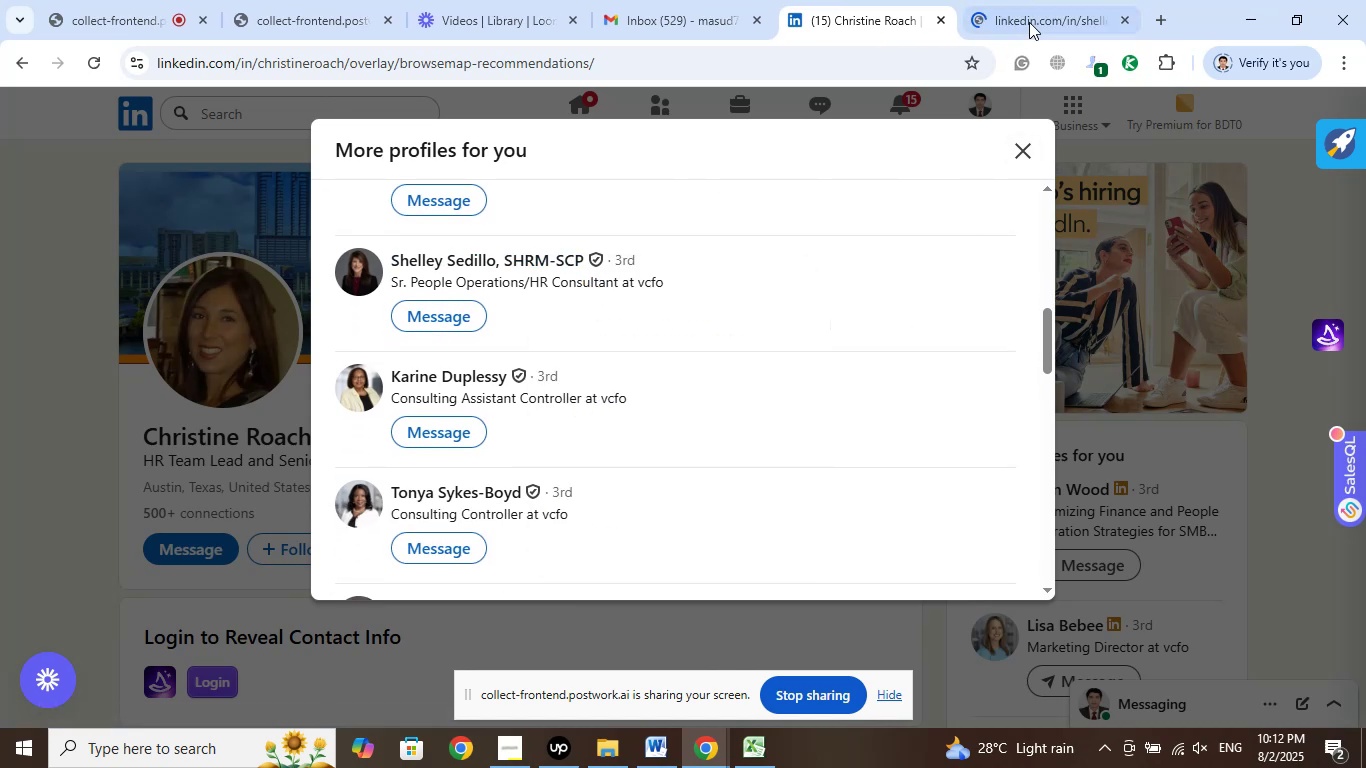 
left_click([1025, 0])
 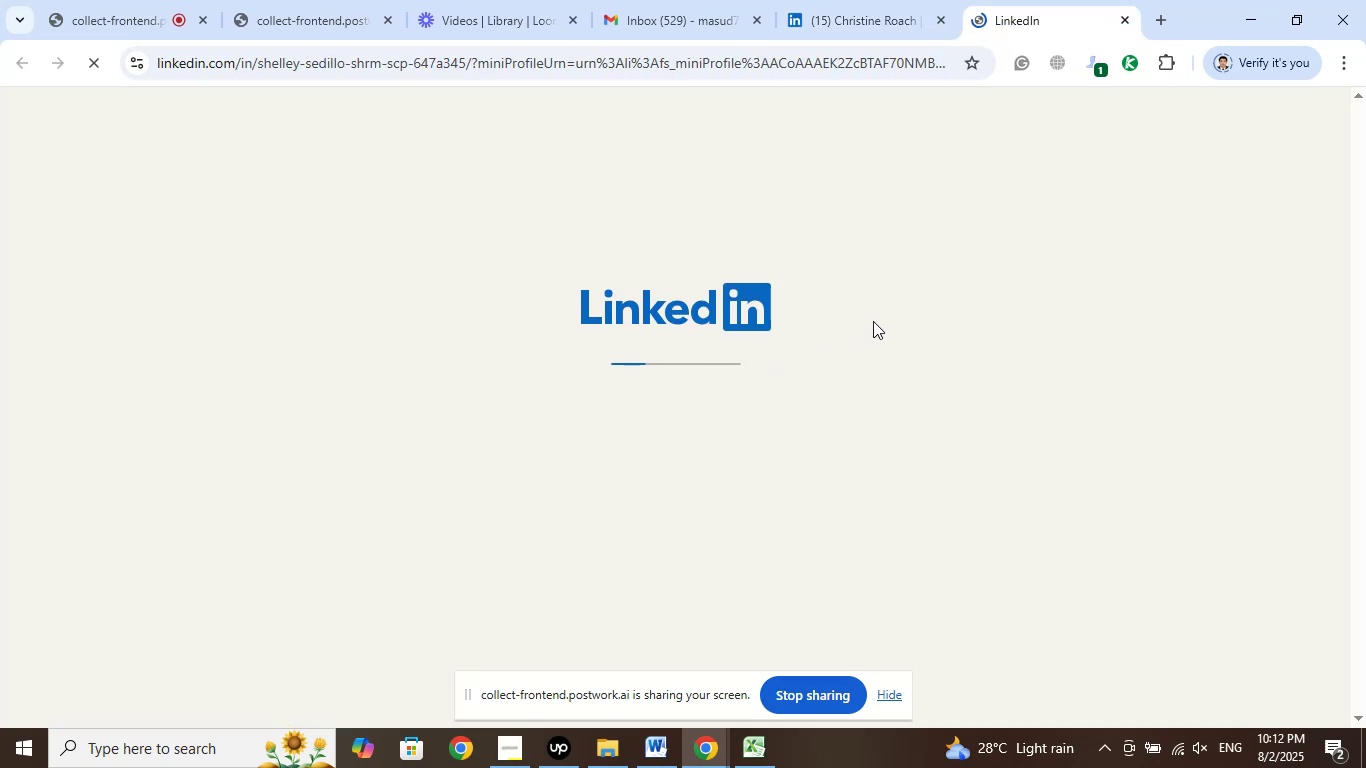 
wait(8.34)
 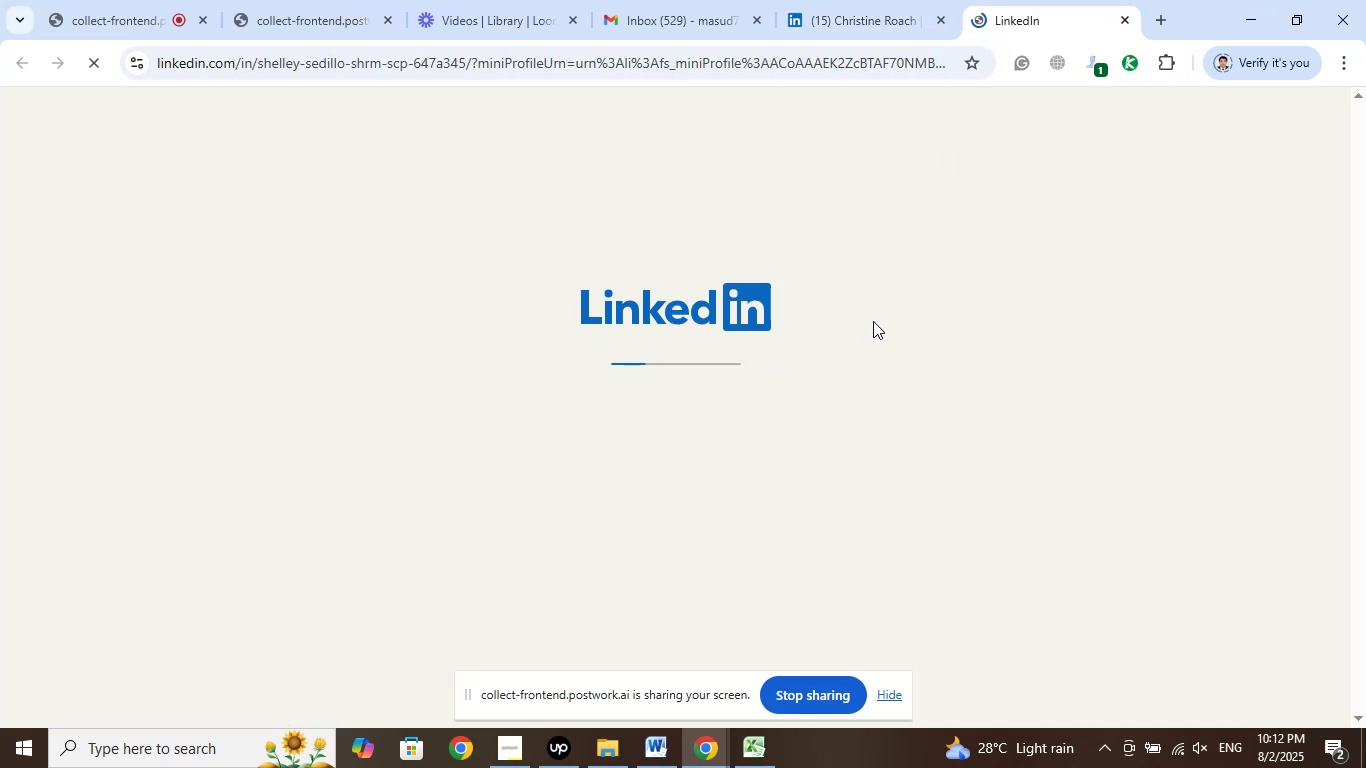 
mouse_move([793, 466])
 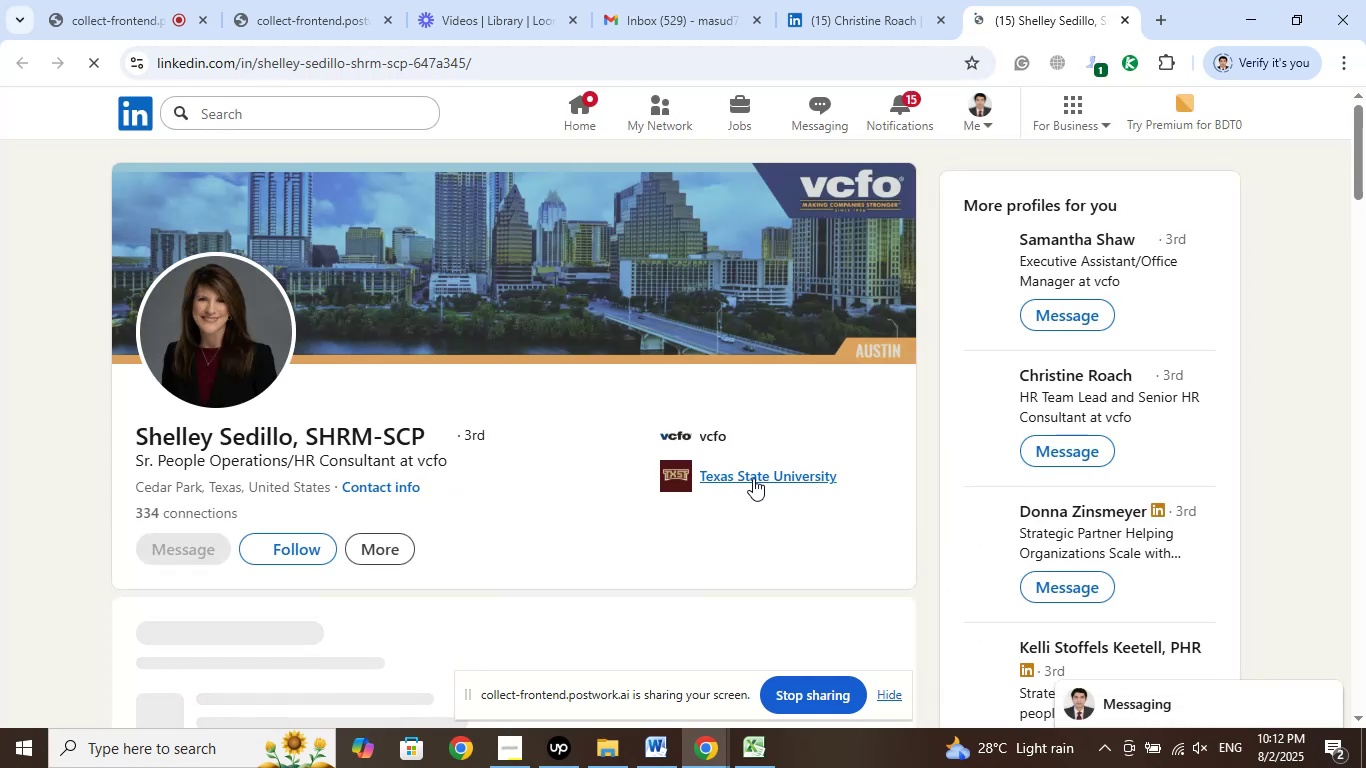 
left_click([753, 478])
 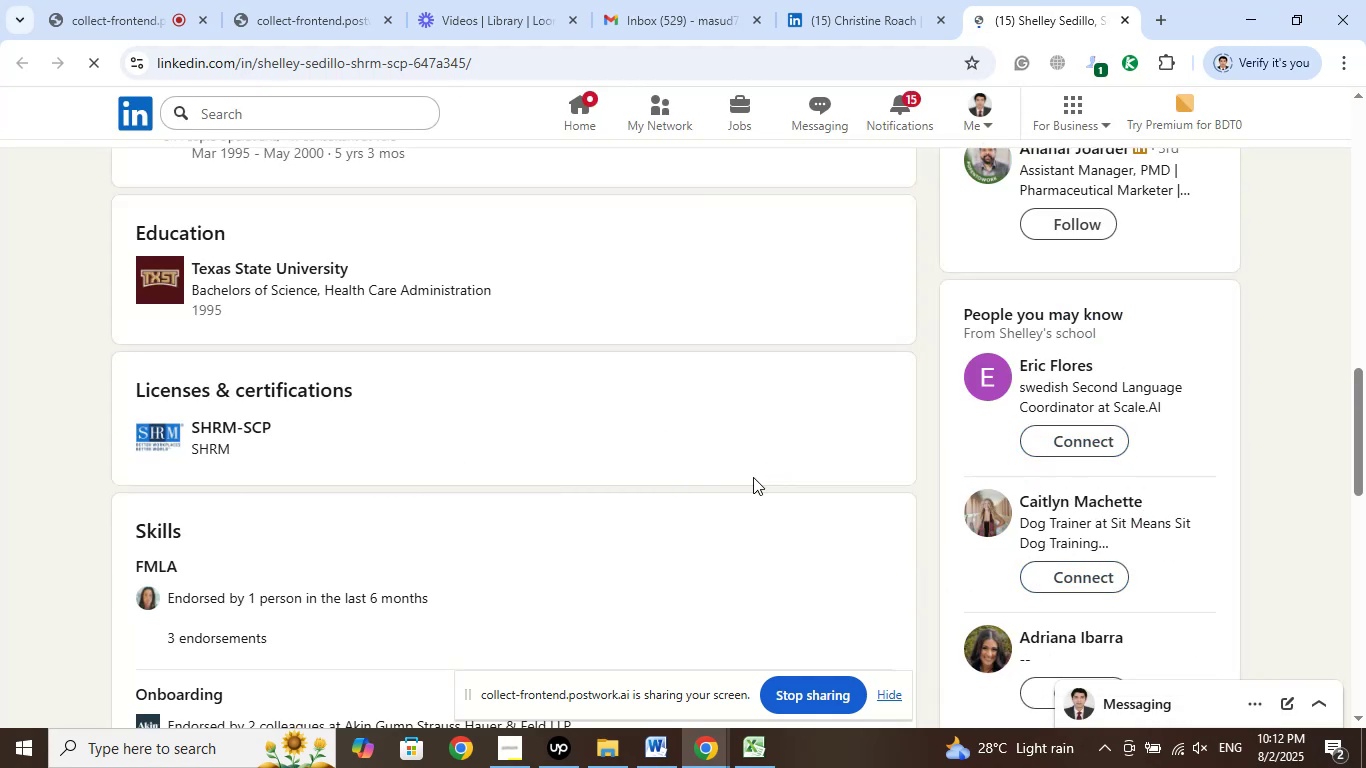 
scroll: coordinate [679, 414], scroll_direction: up, amount: 8.0
 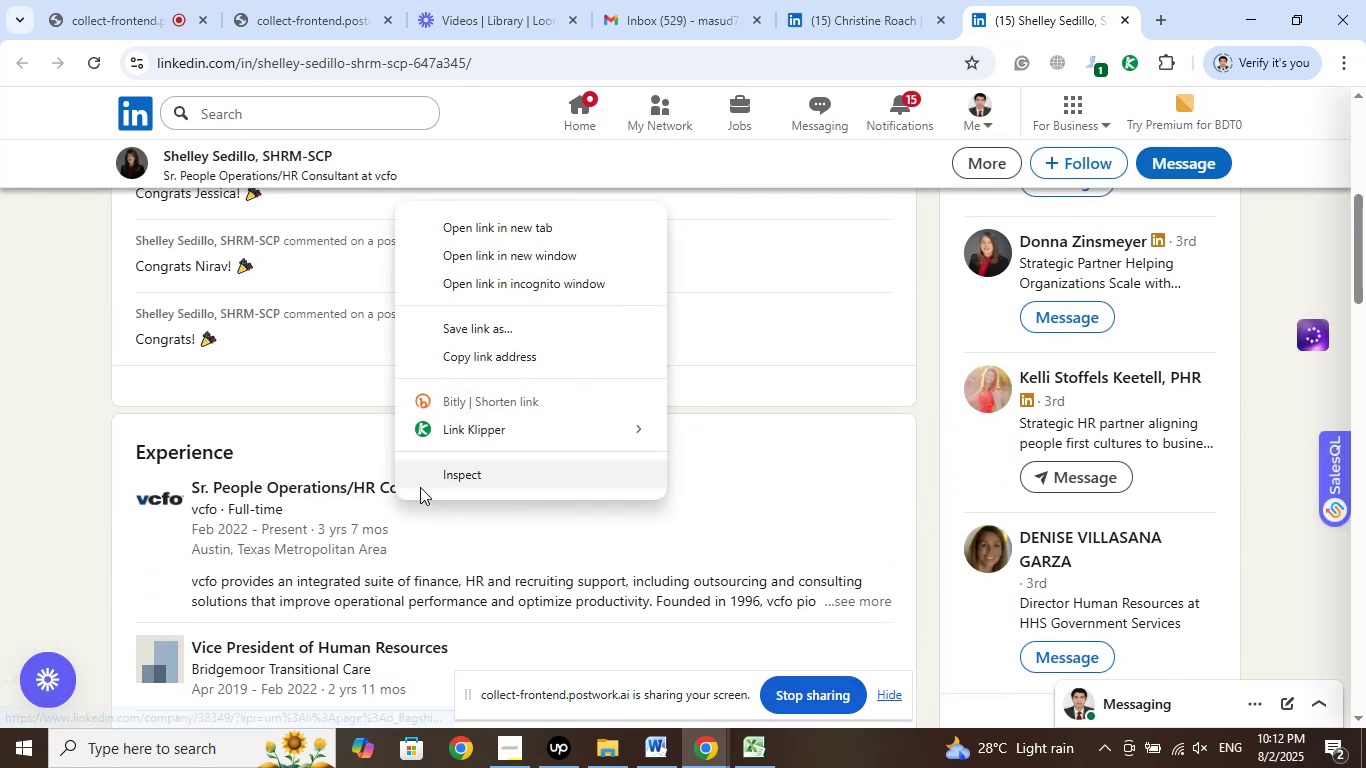 
right_click([369, 490])
 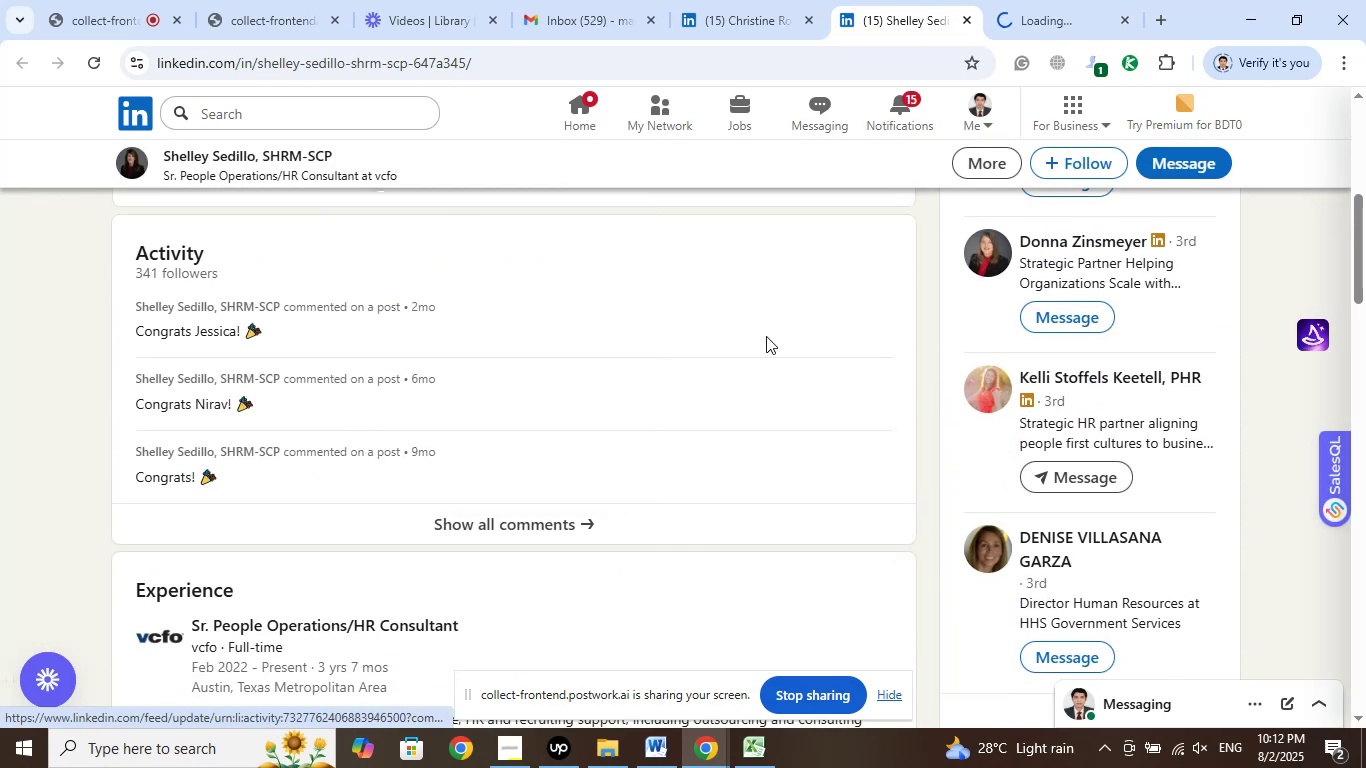 
left_click([1019, 0])
 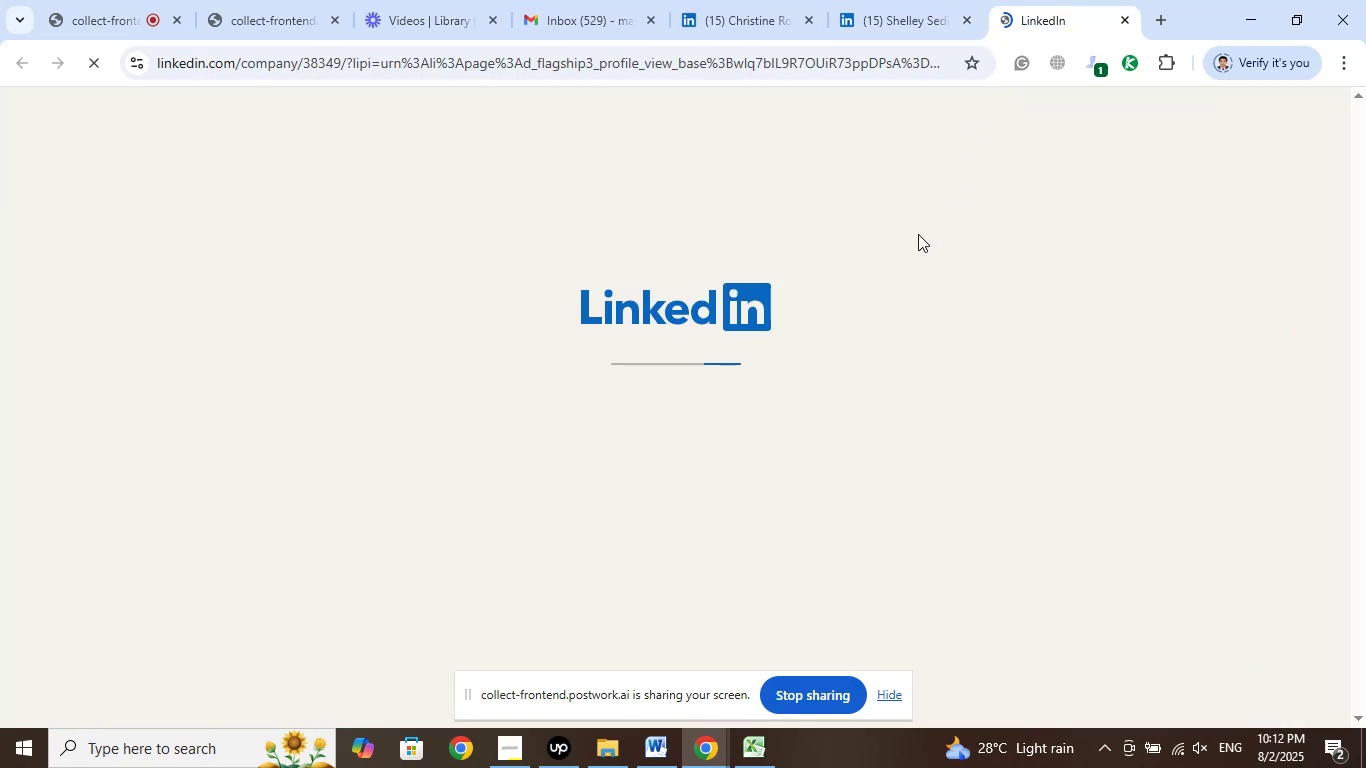 
wait(8.01)
 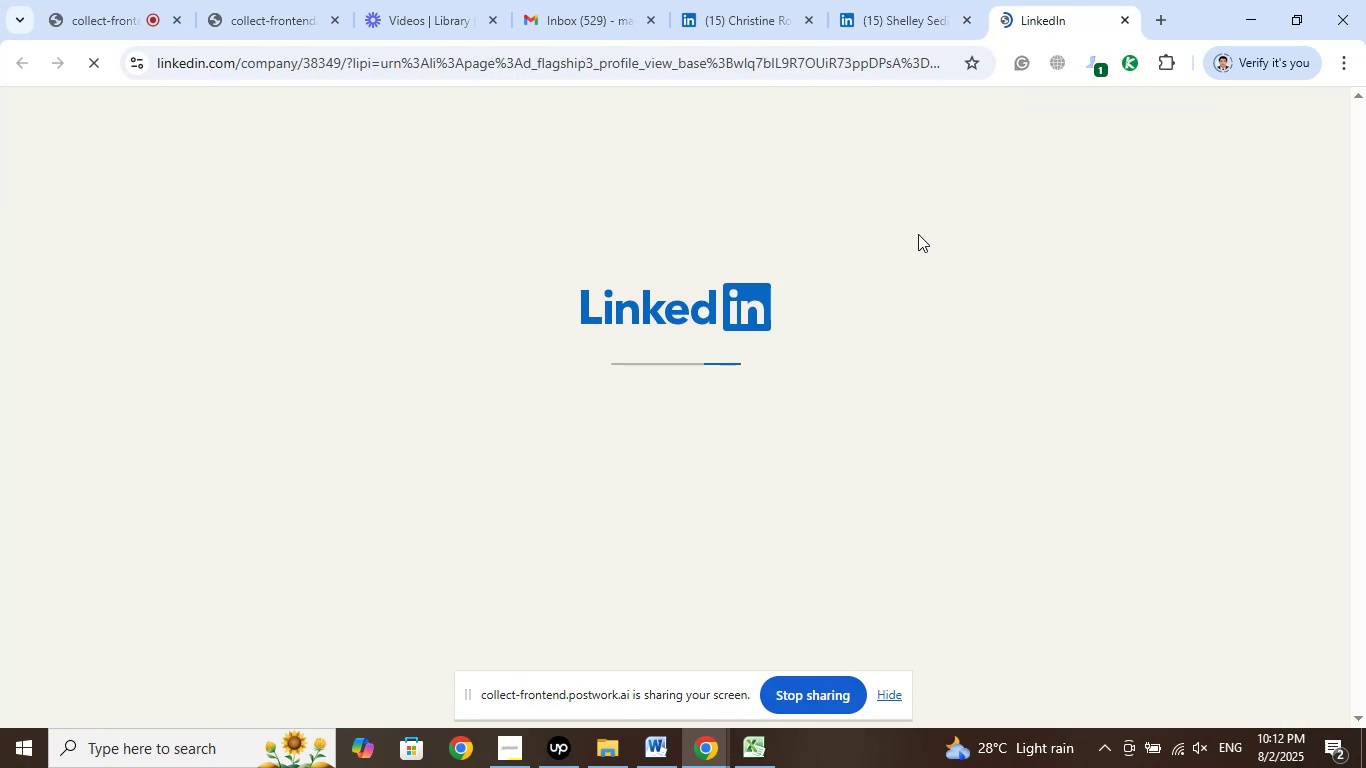 
left_click([887, 0])
 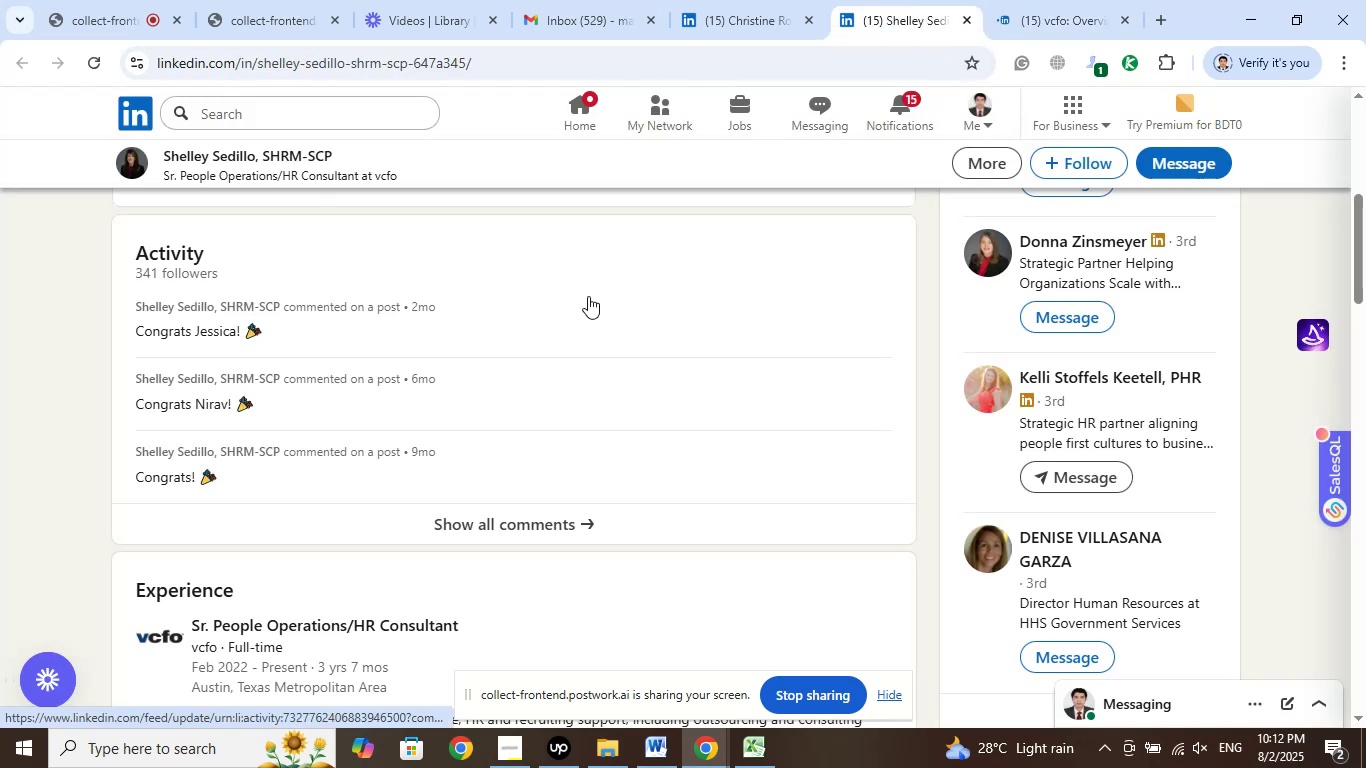 
scroll: coordinate [600, 269], scroll_direction: up, amount: 13.0
 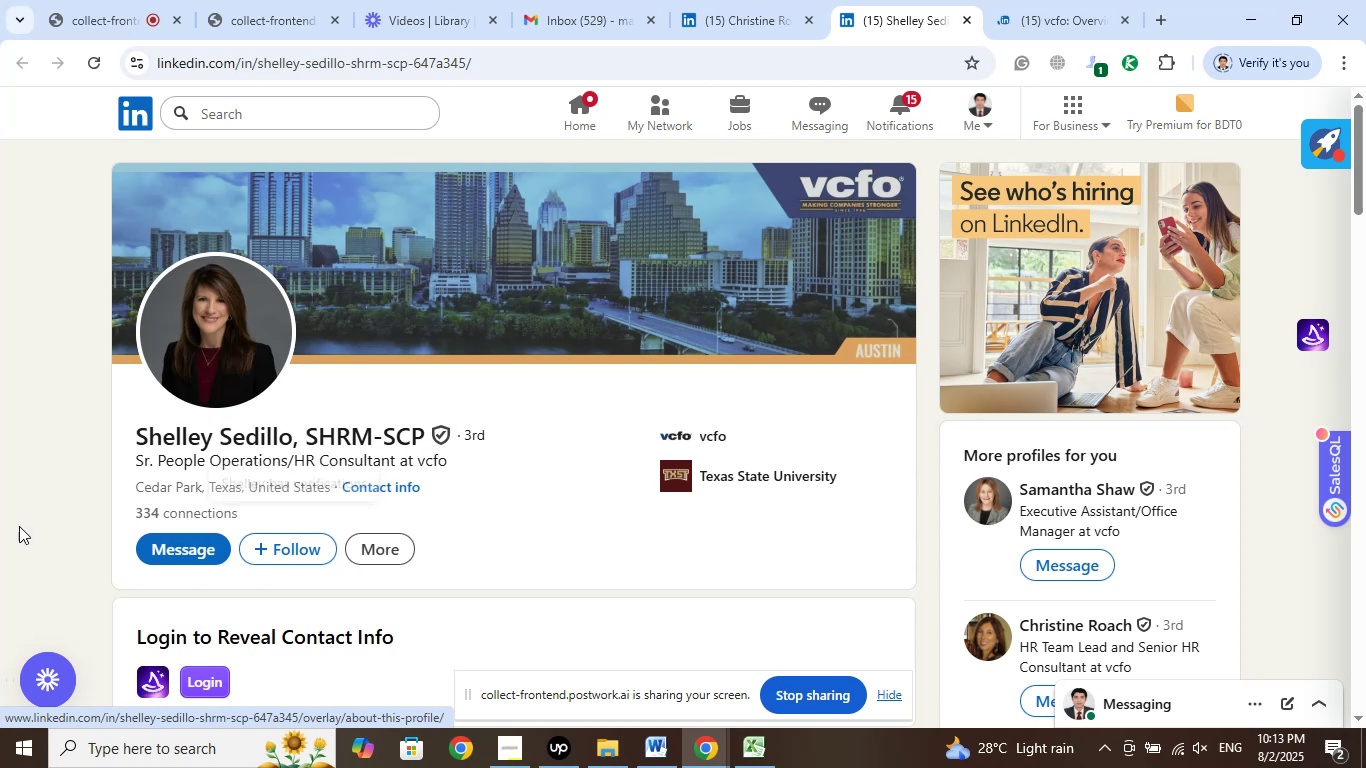 
left_click_drag(start_coordinate=[107, 428], to_coordinate=[291, 437])
 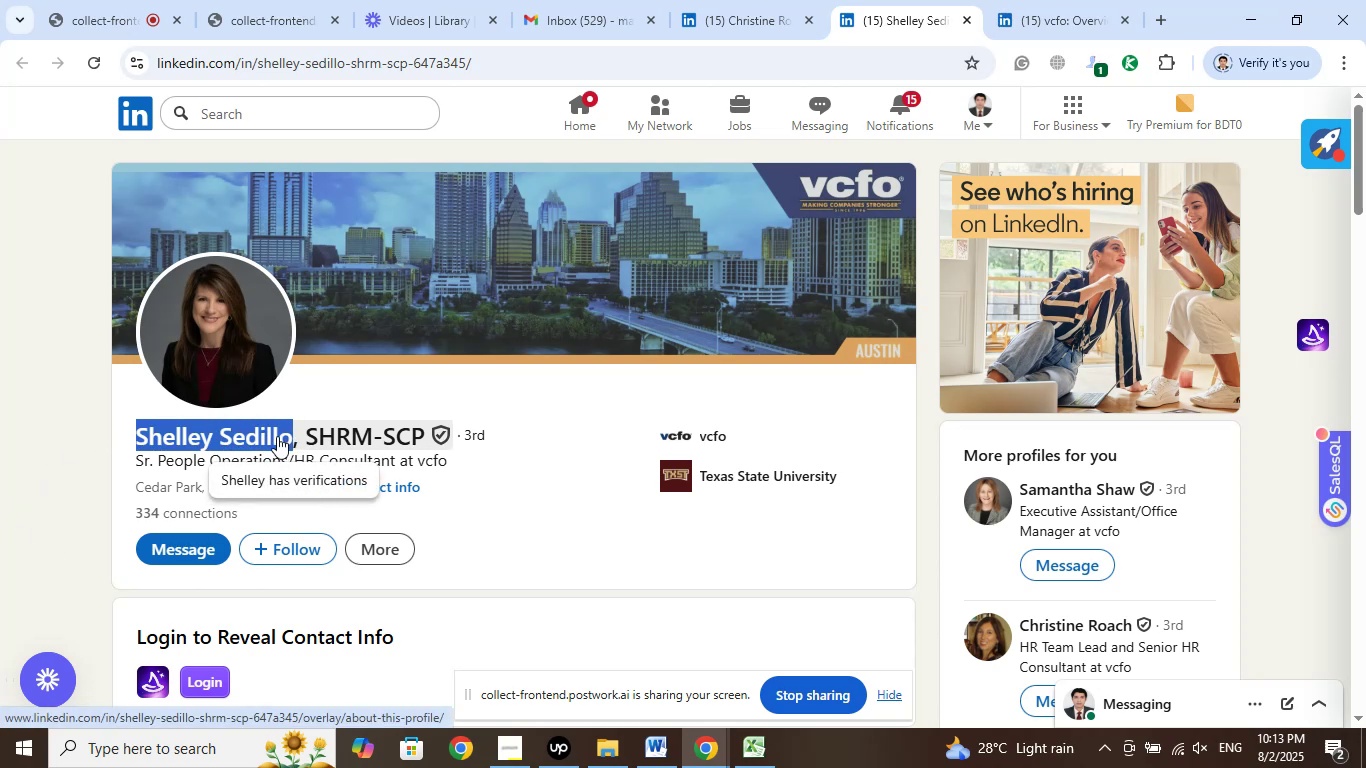 
right_click([277, 436])
 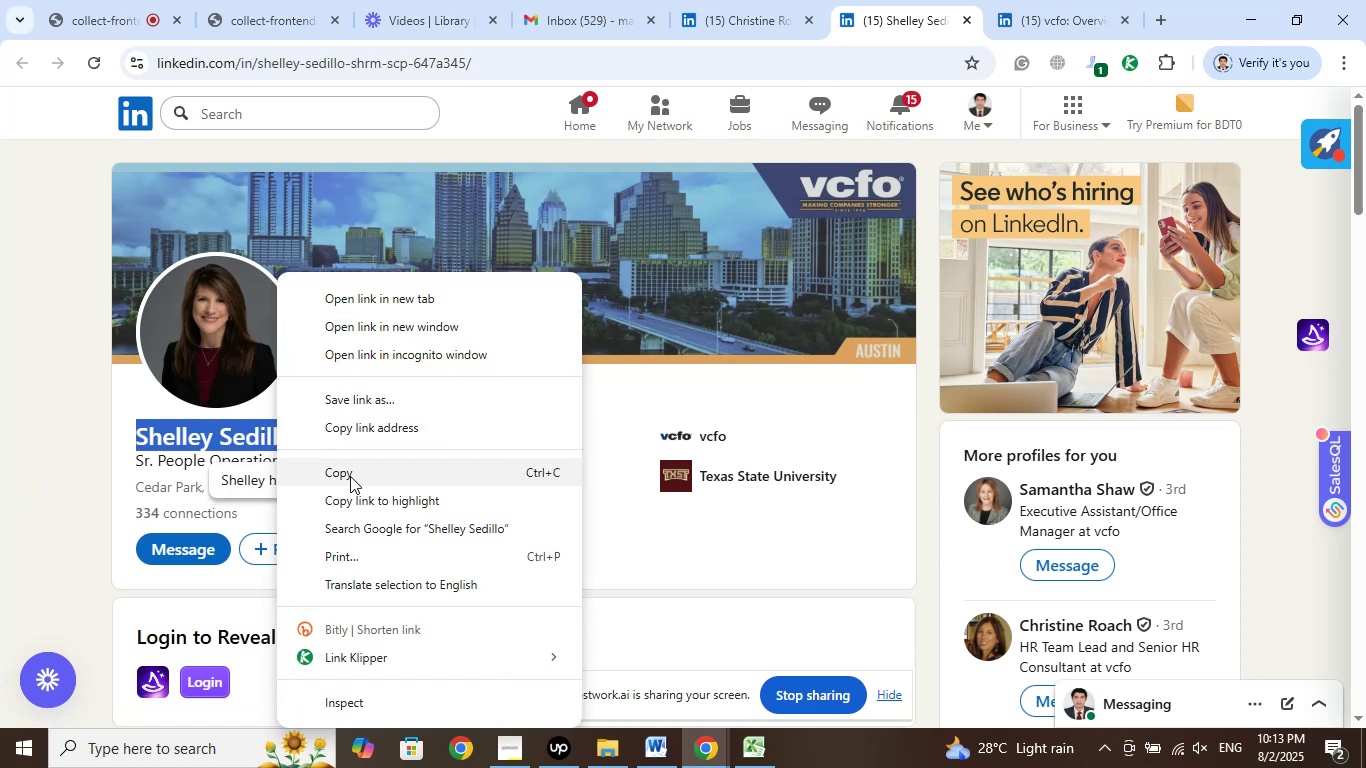 
left_click([349, 476])
 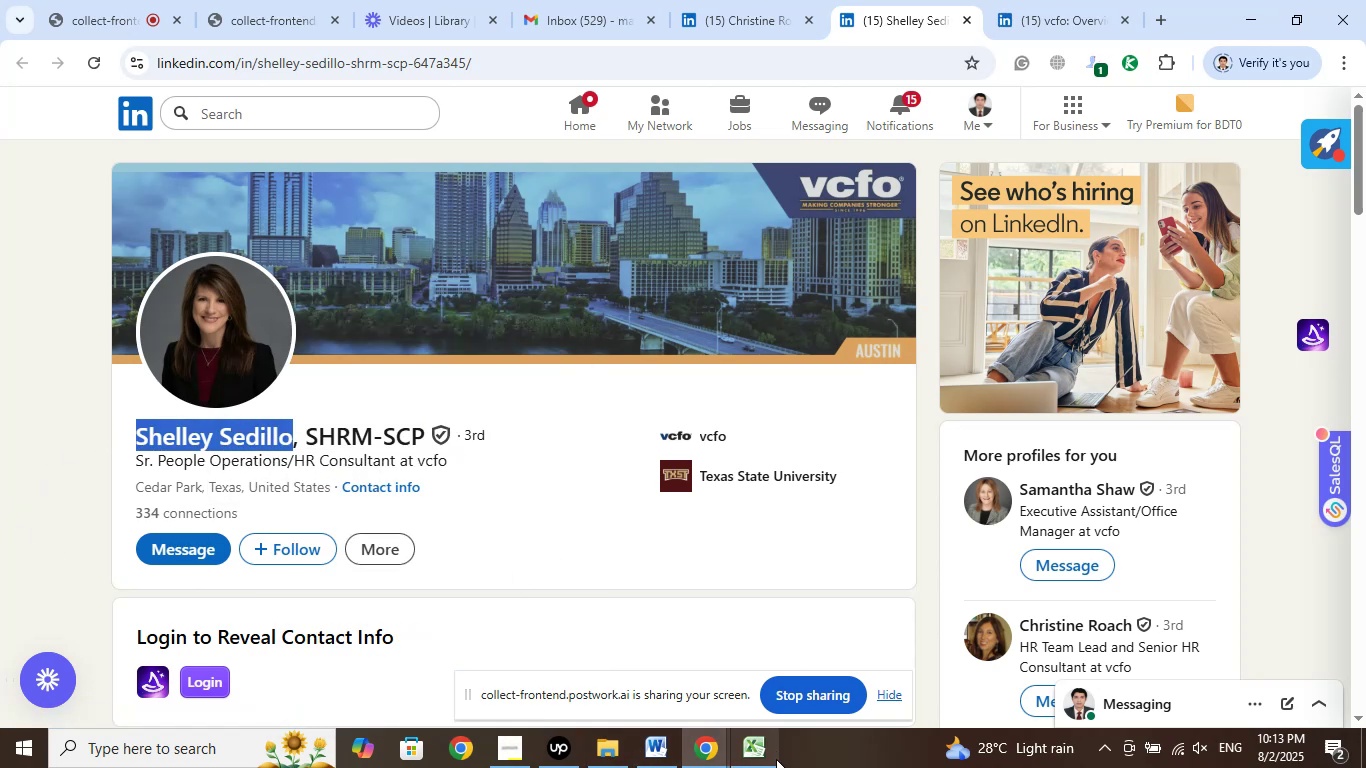 
left_click([769, 756])
 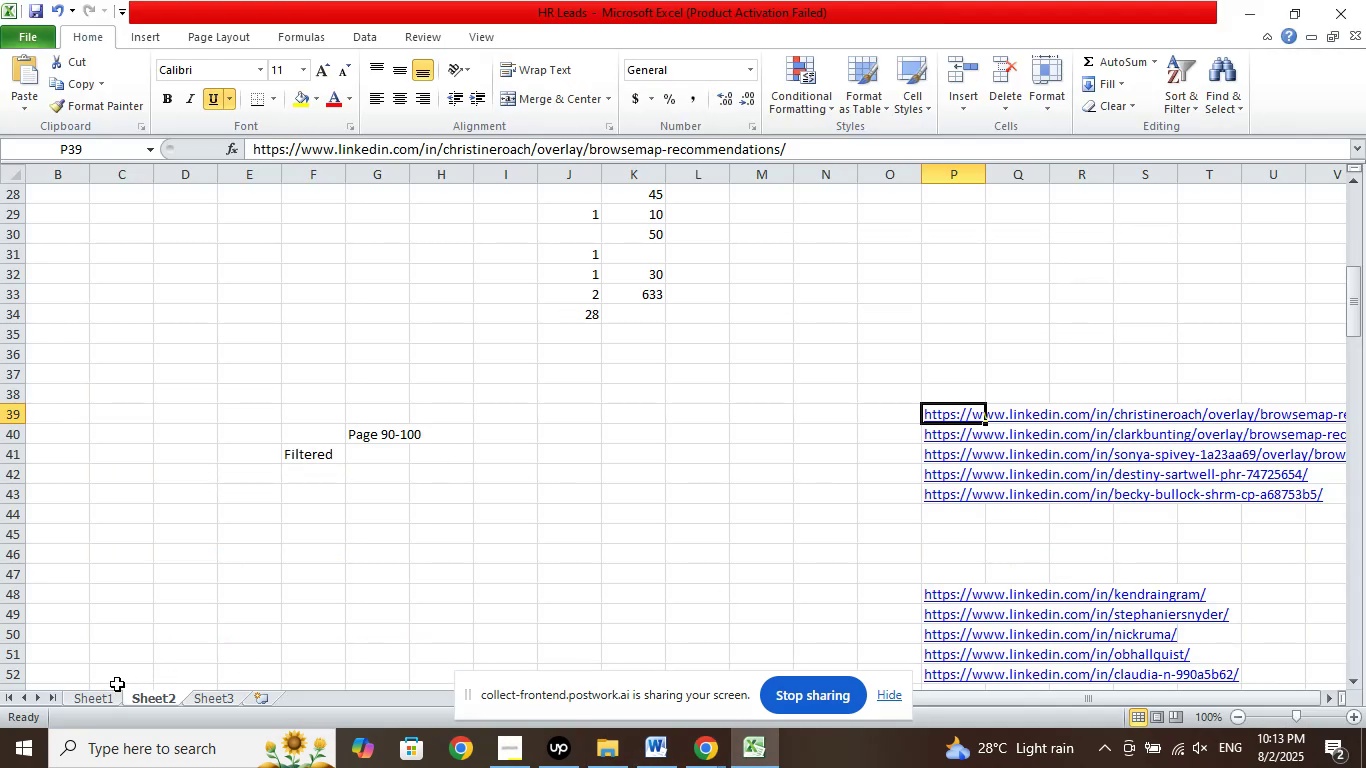 
left_click([104, 695])
 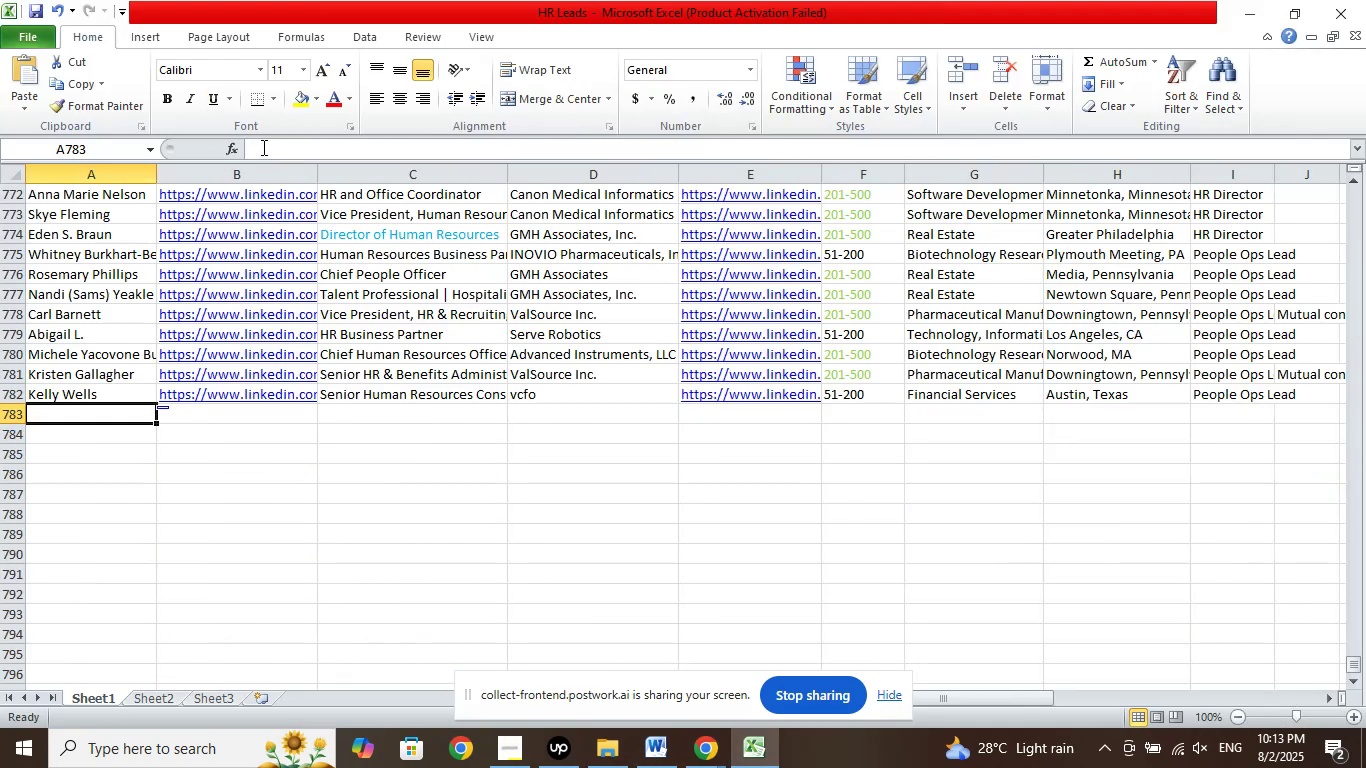 
left_click([279, 137])
 